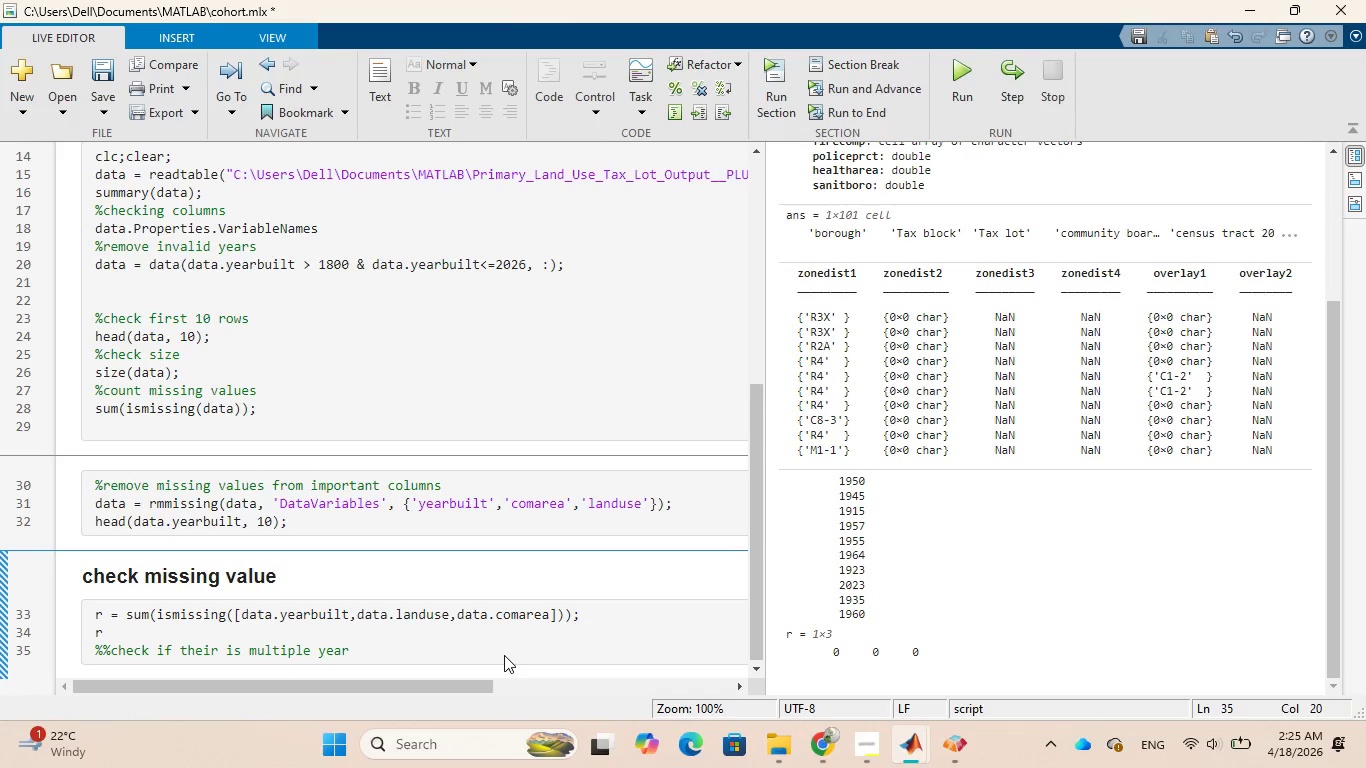 
key(Backspace)
key(Backspace)
type(are)
 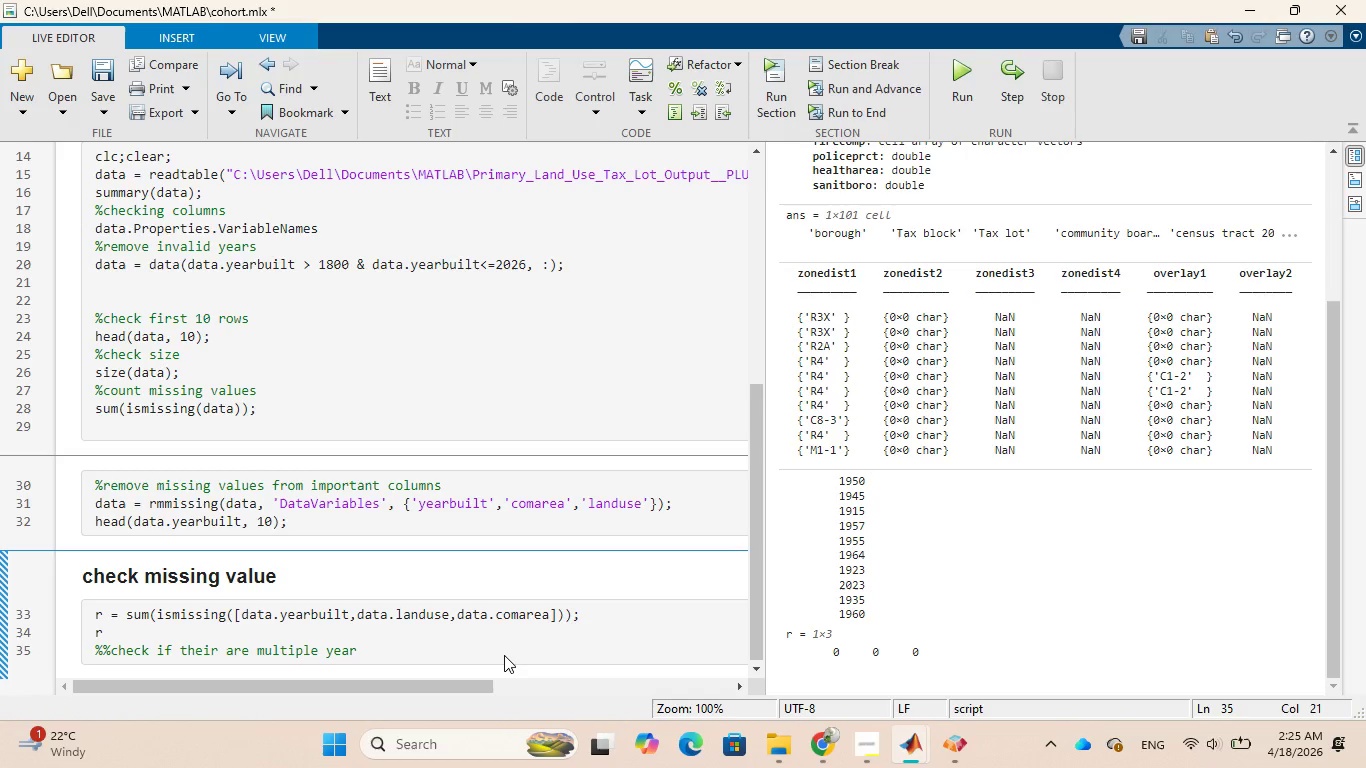 
key(ArrowRight)
 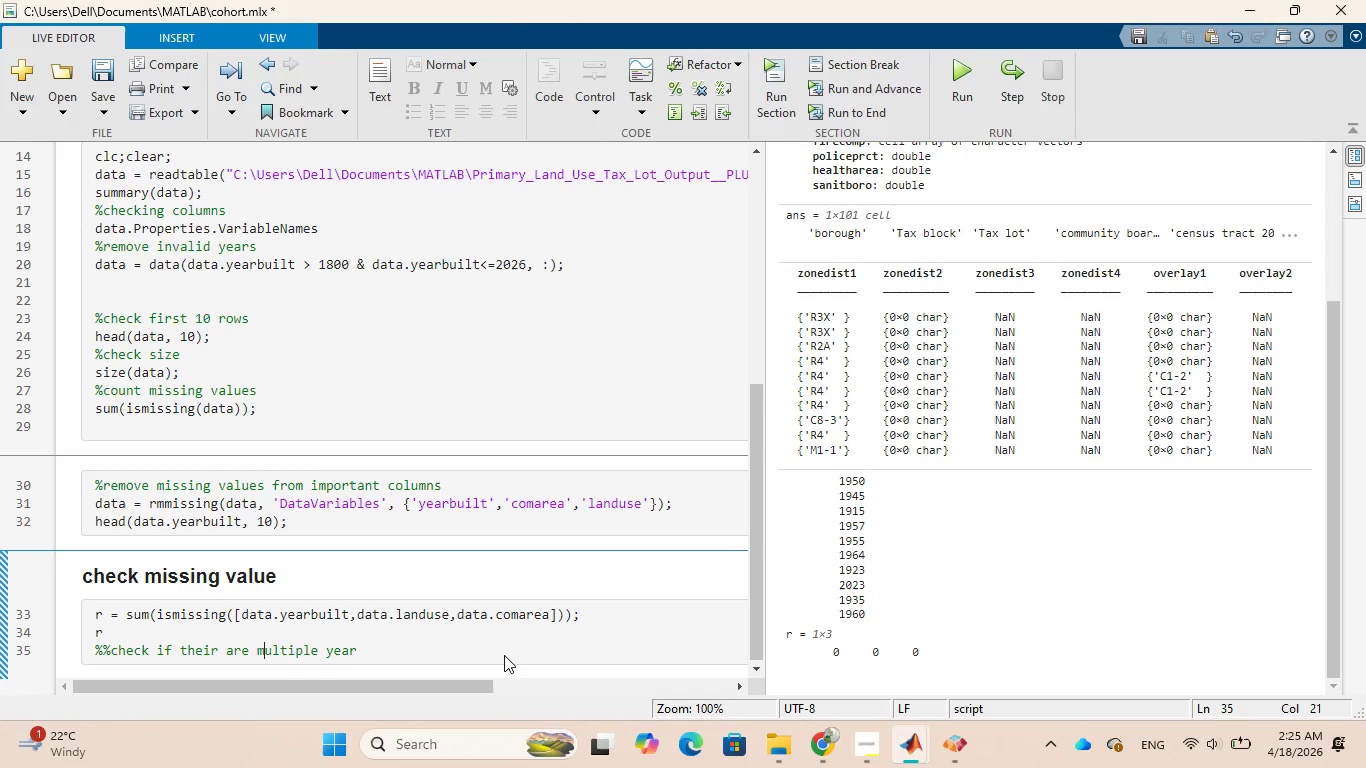 
key(ArrowRight)
 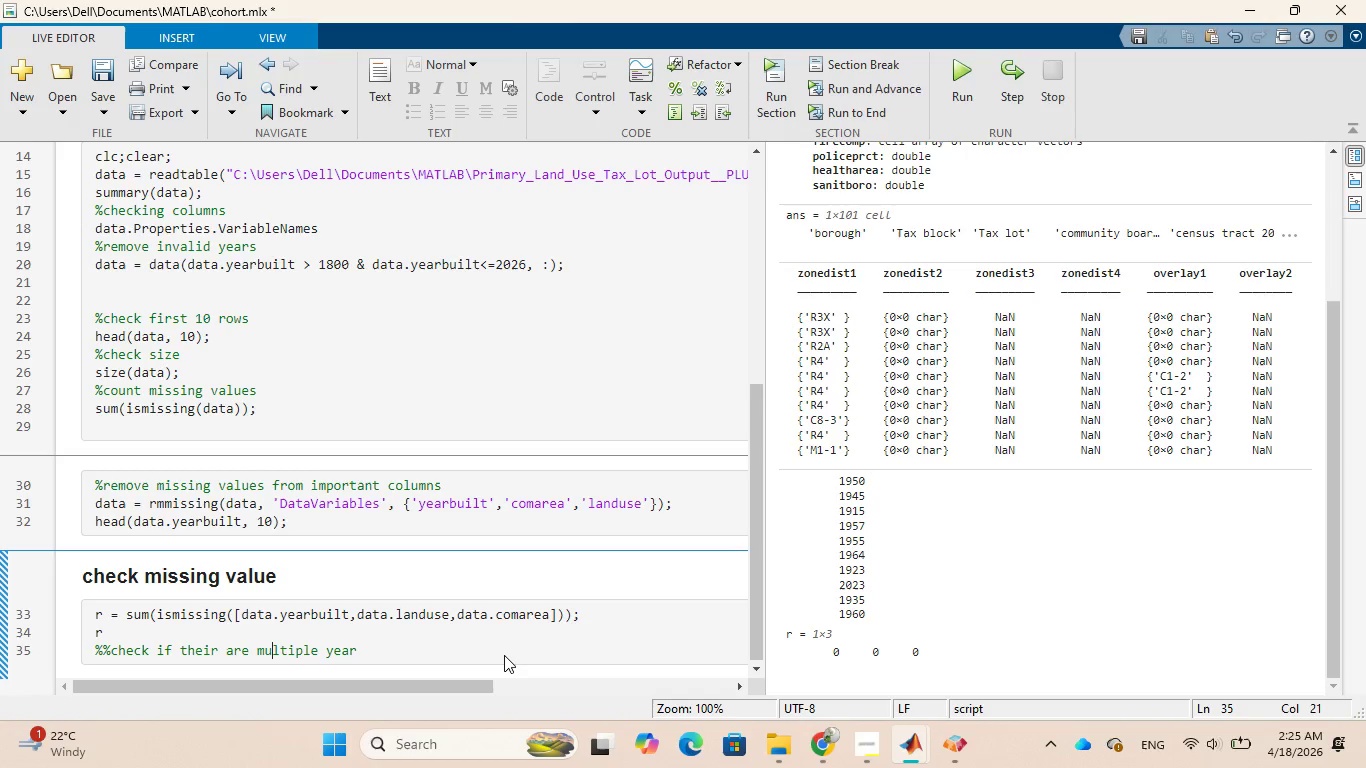 
key(ArrowRight)
 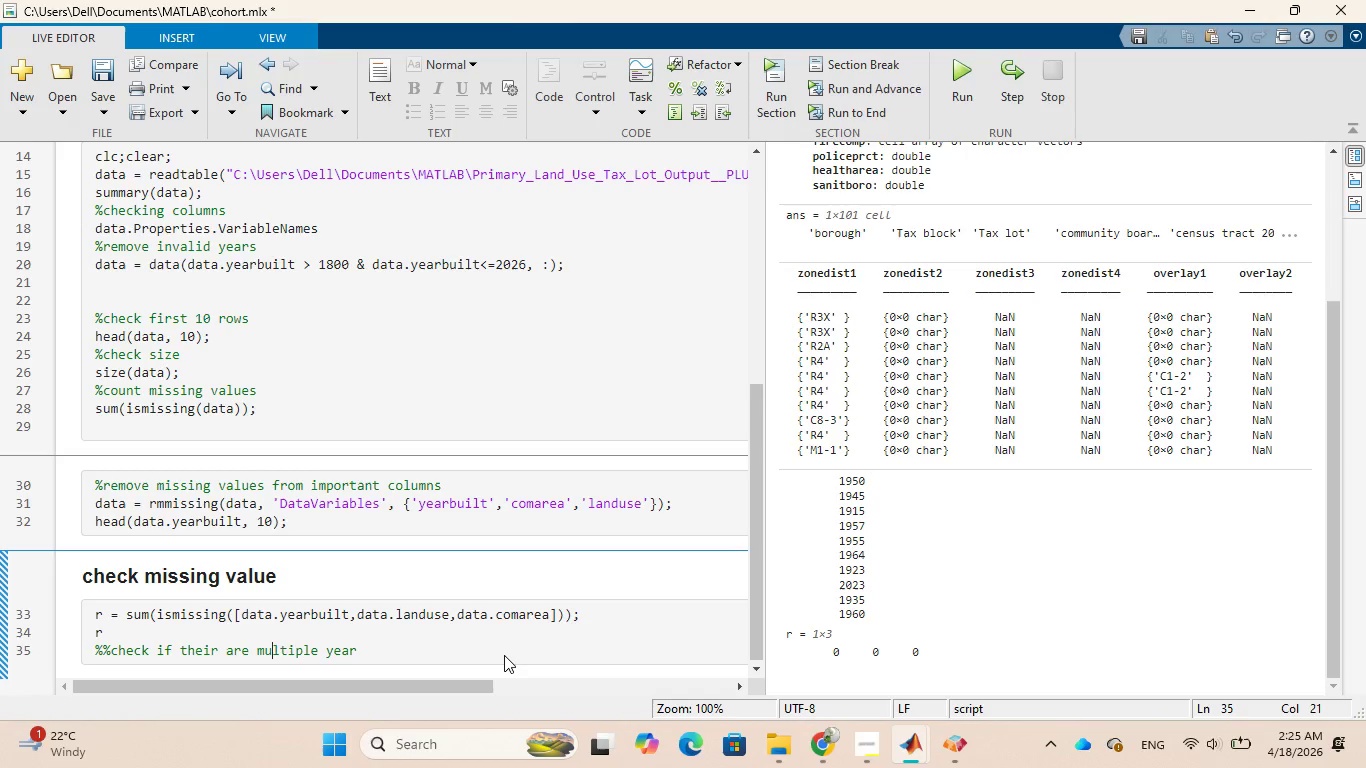 
key(ArrowRight)
 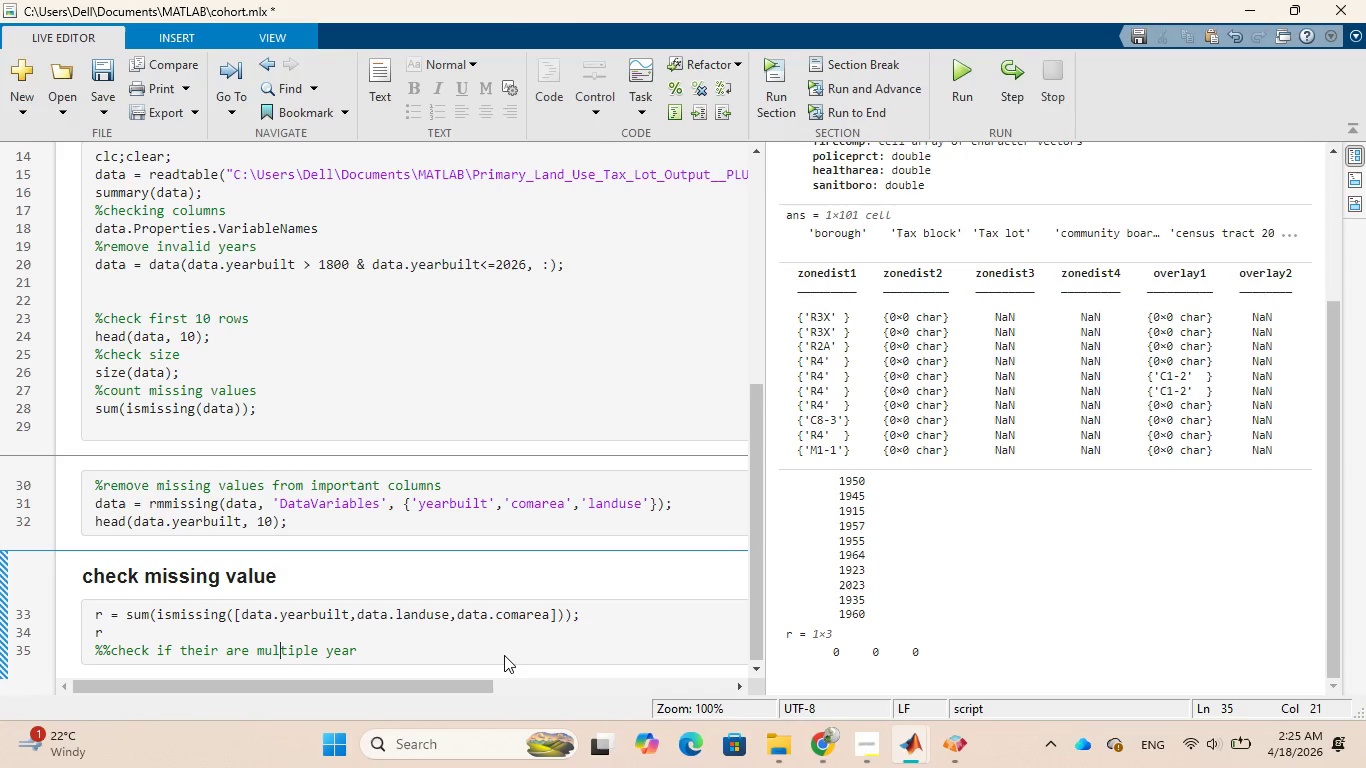 
key(ArrowRight)
 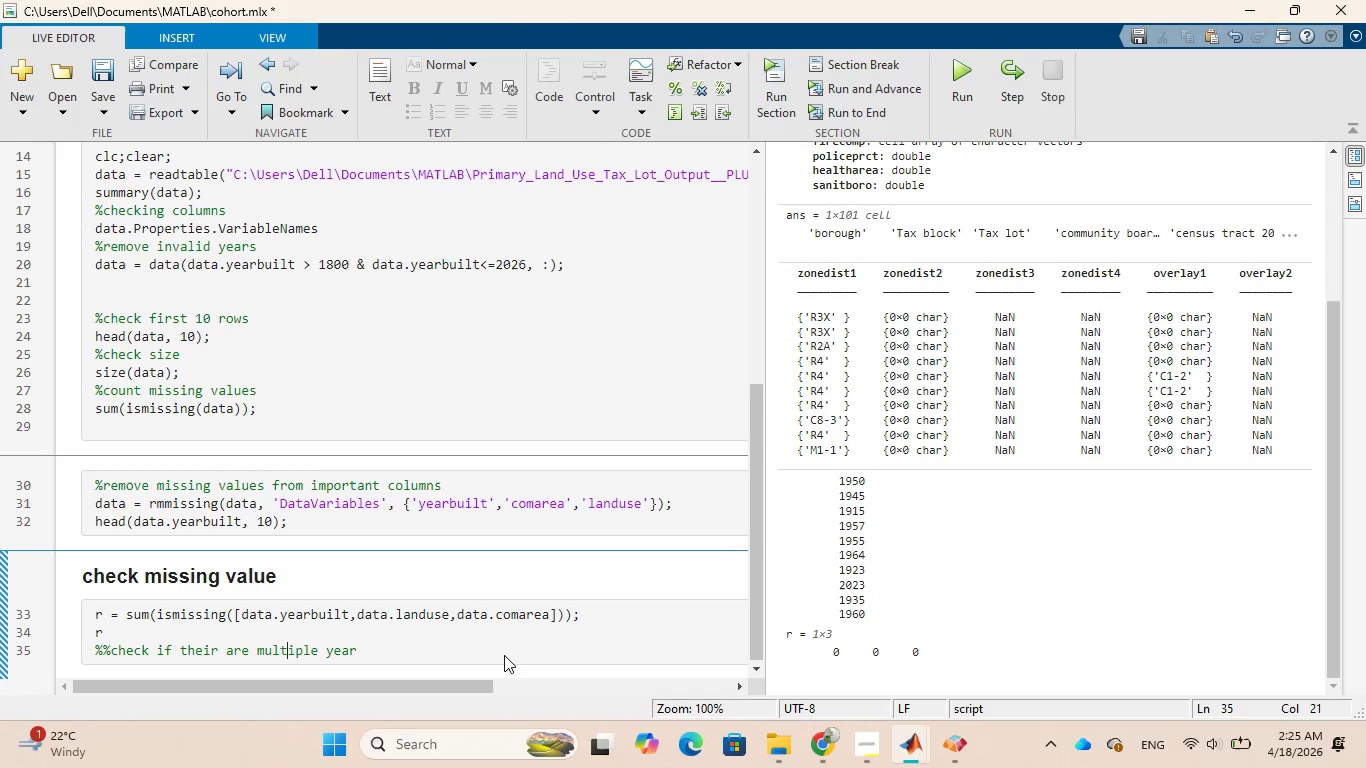 
key(ArrowRight)
 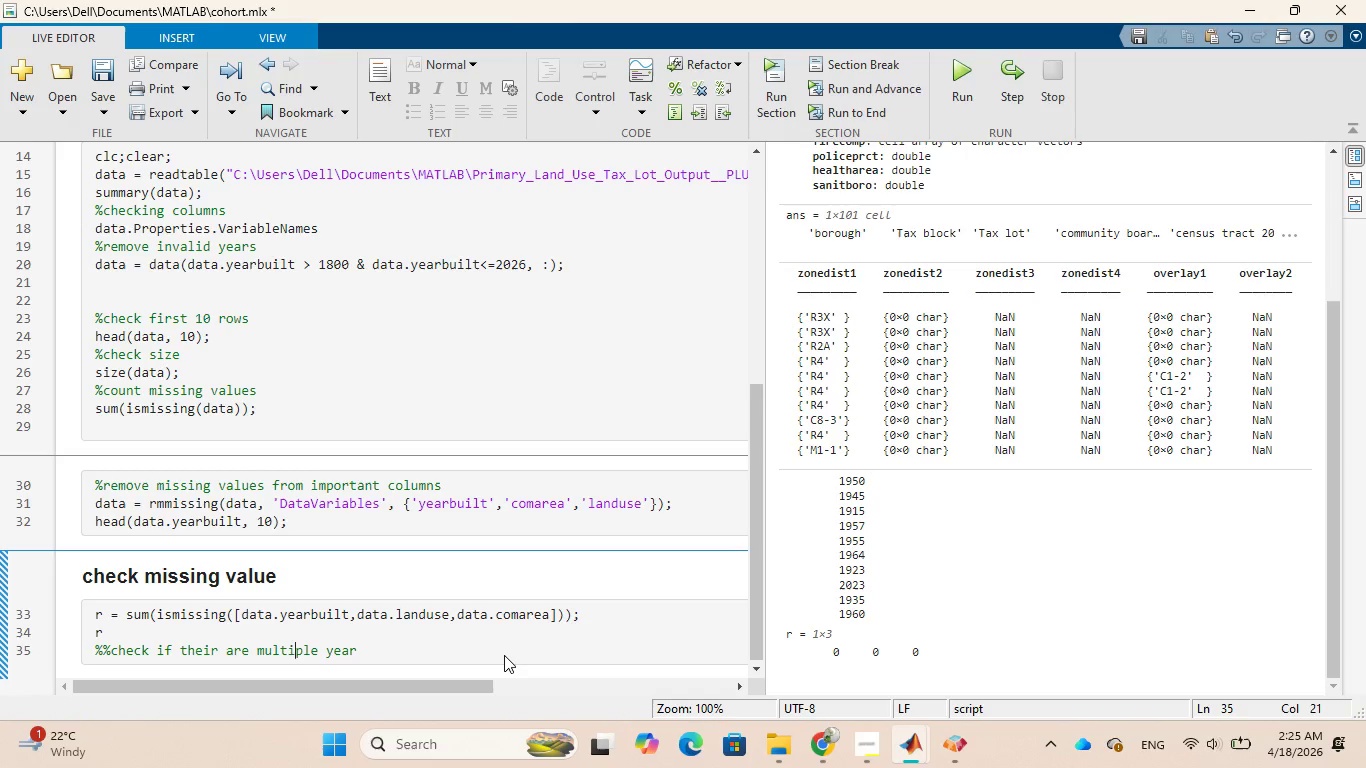 
key(ArrowRight)
 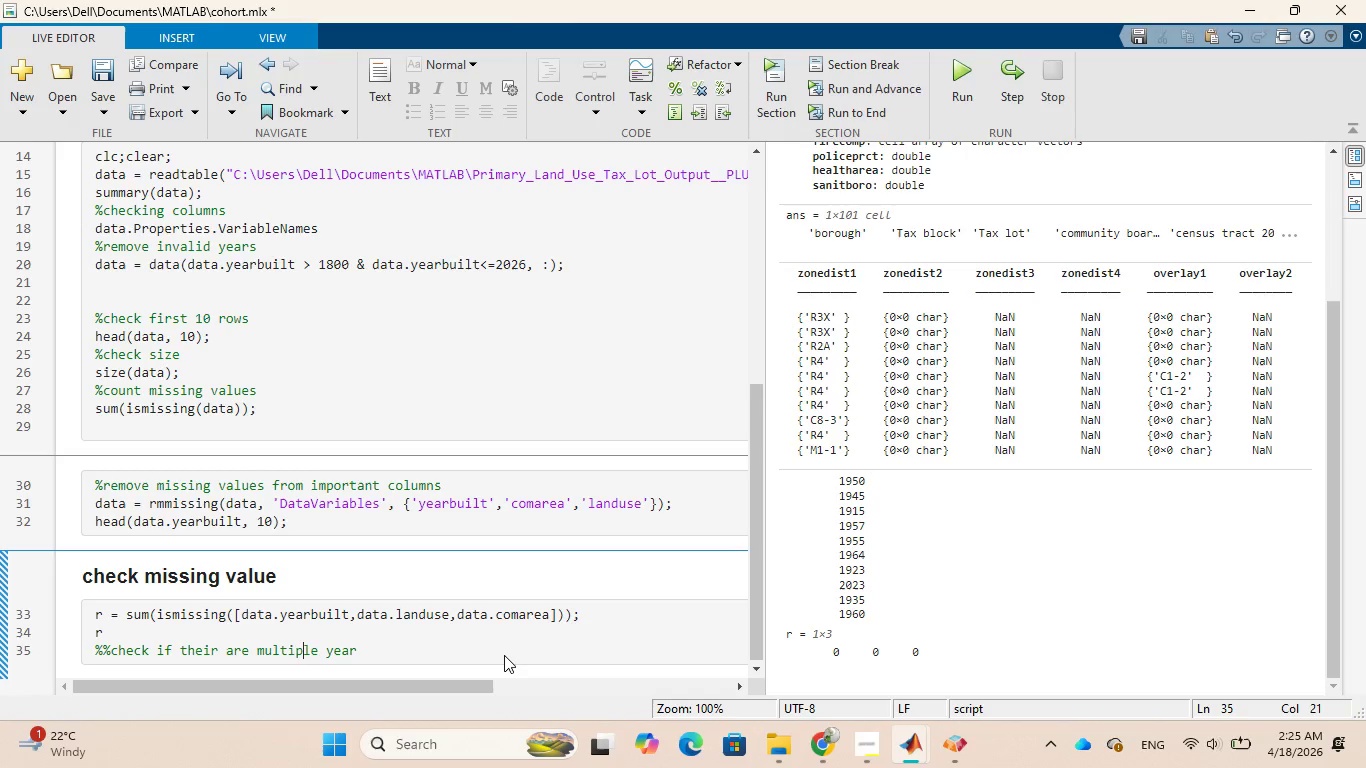 
key(ArrowRight)
 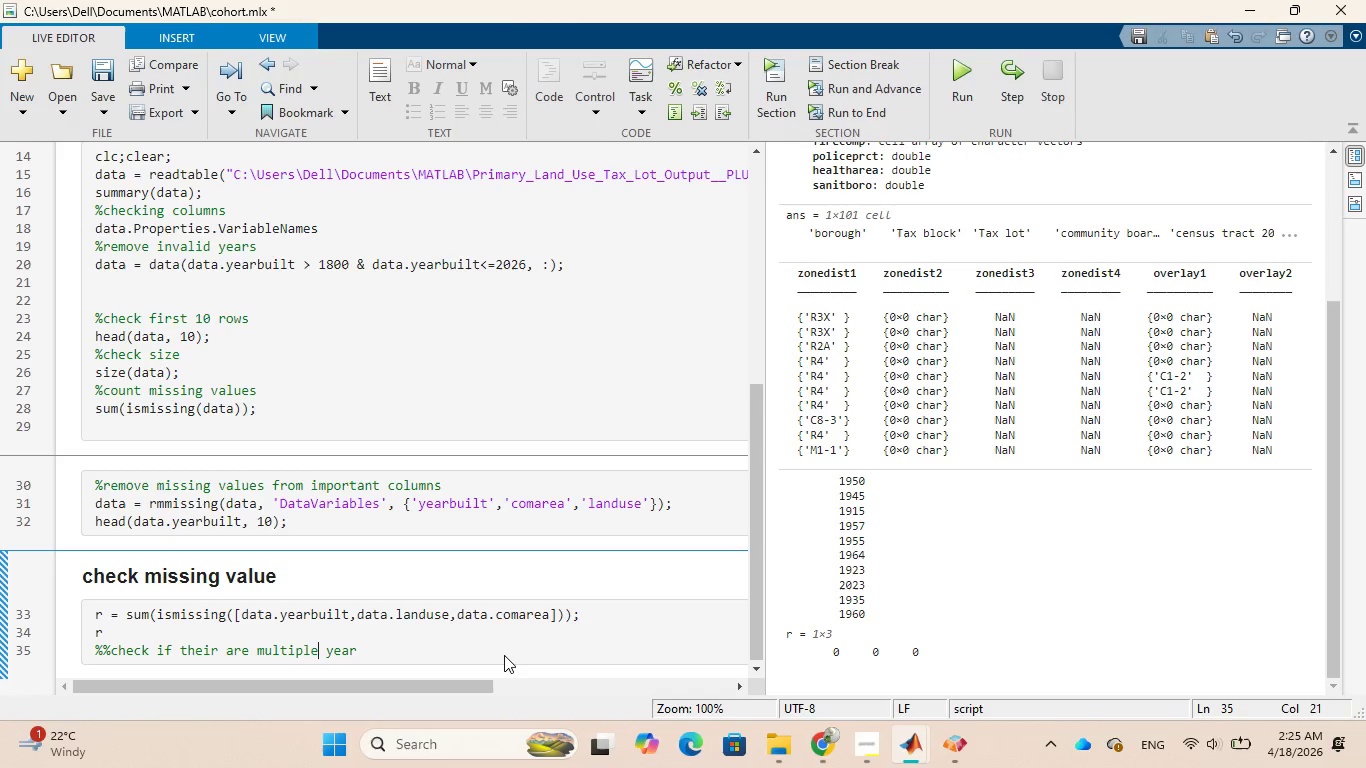 
key(ArrowRight)
 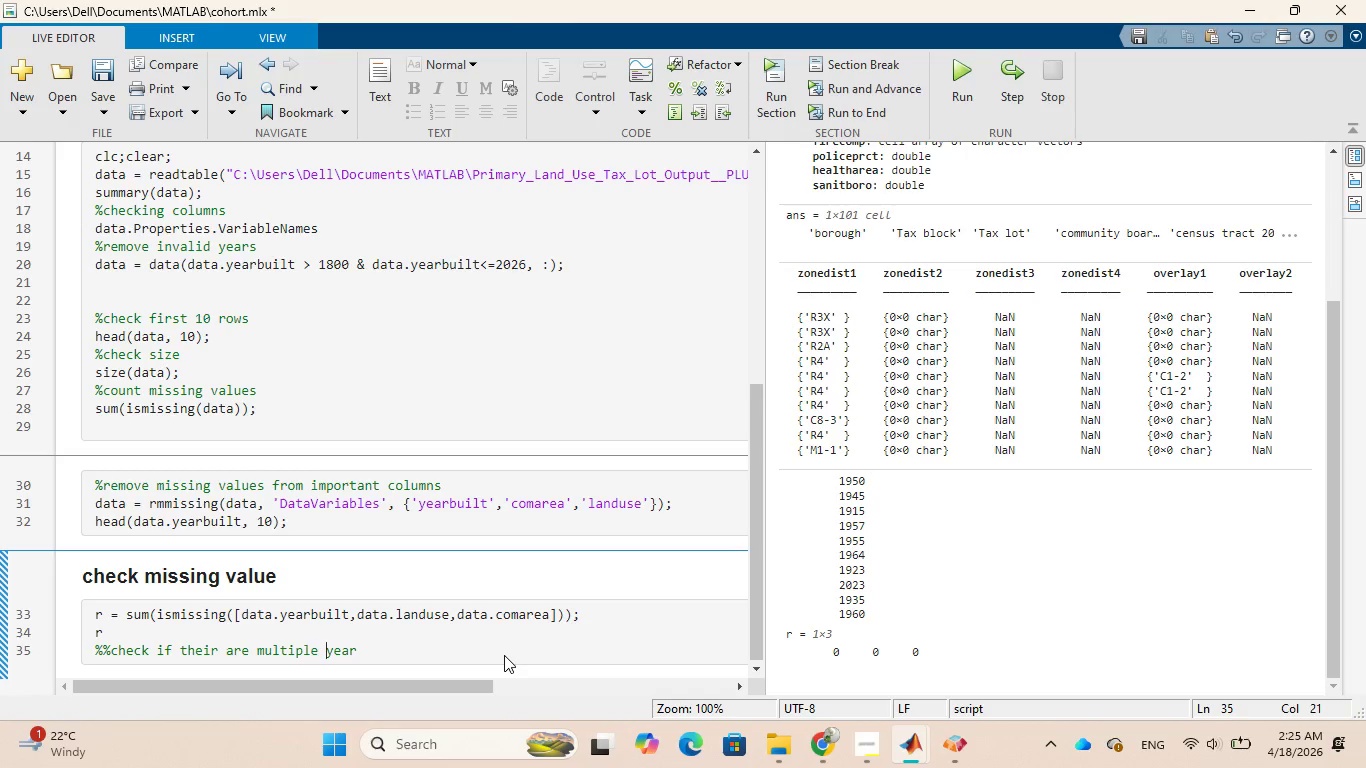 
key(ArrowRight)
 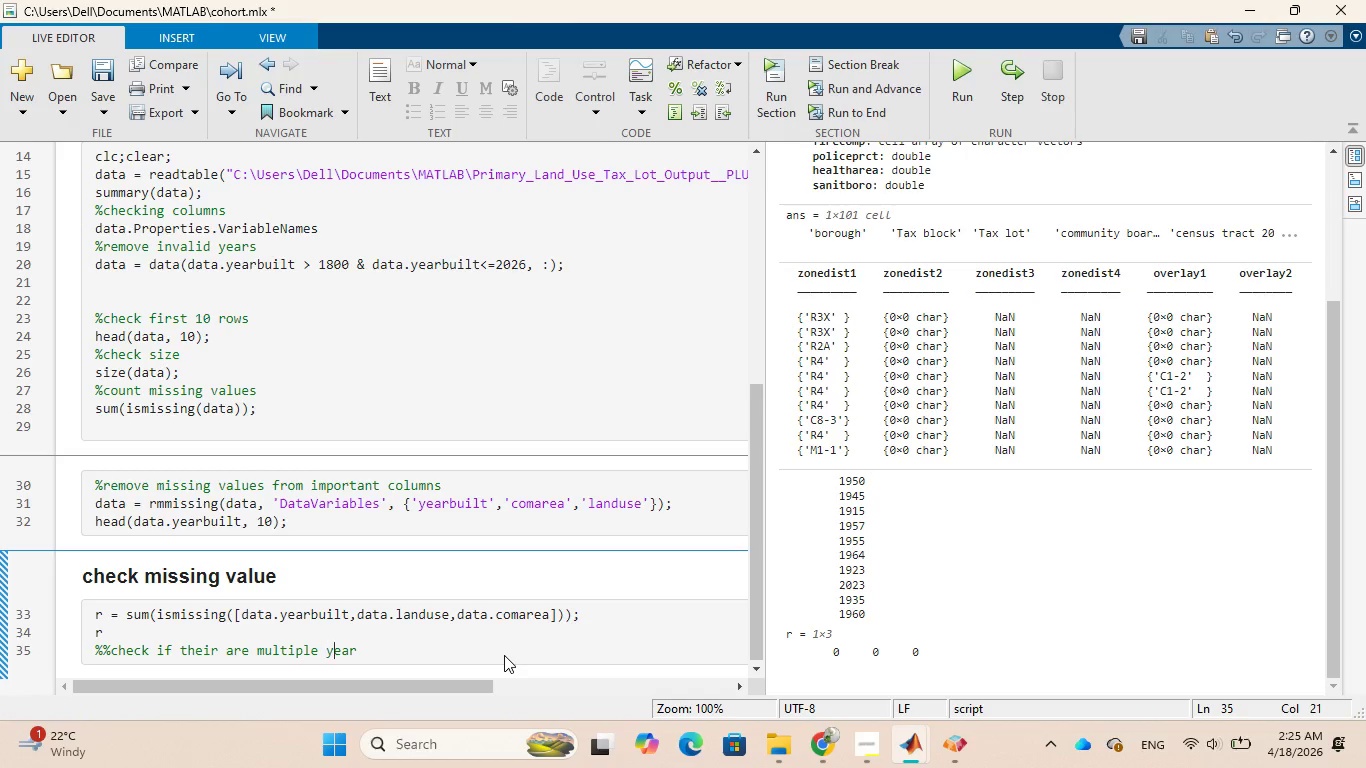 
key(ArrowRight)
 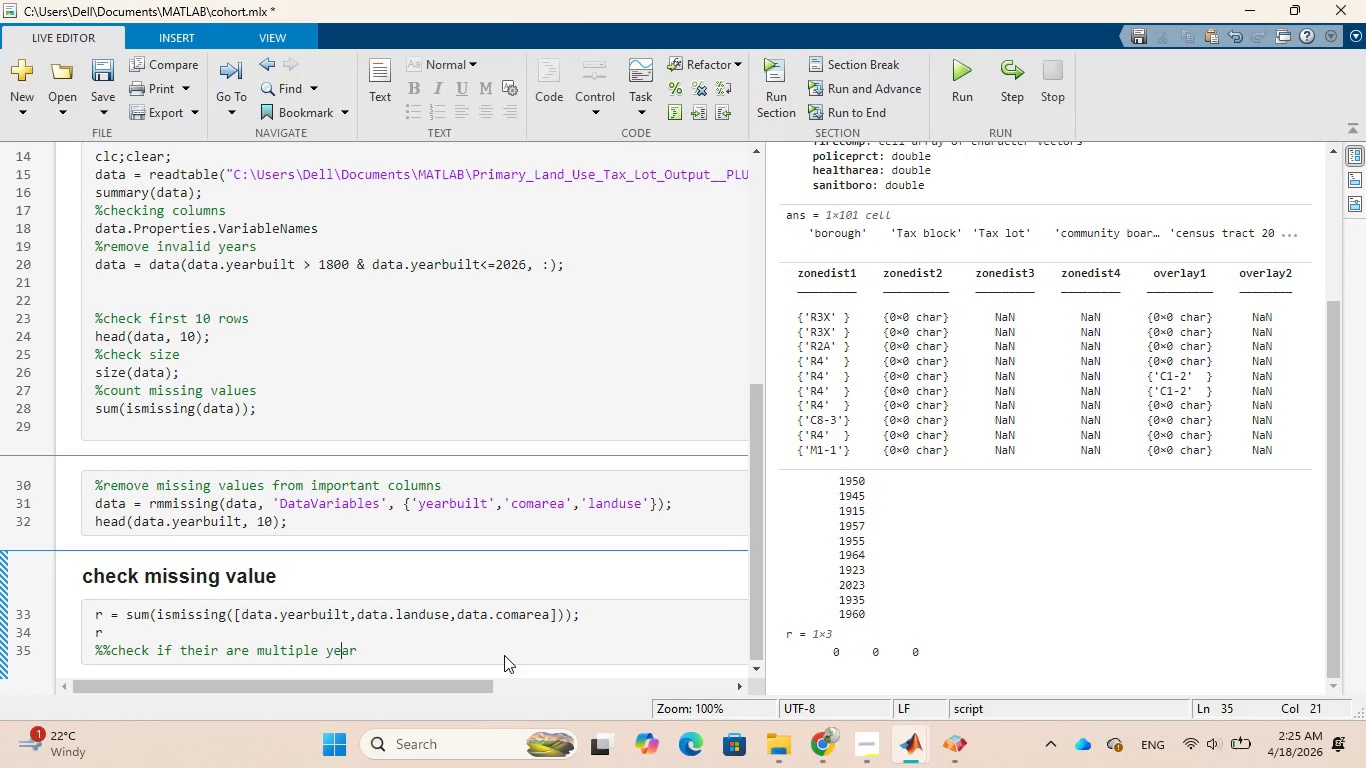 
key(ArrowRight)
 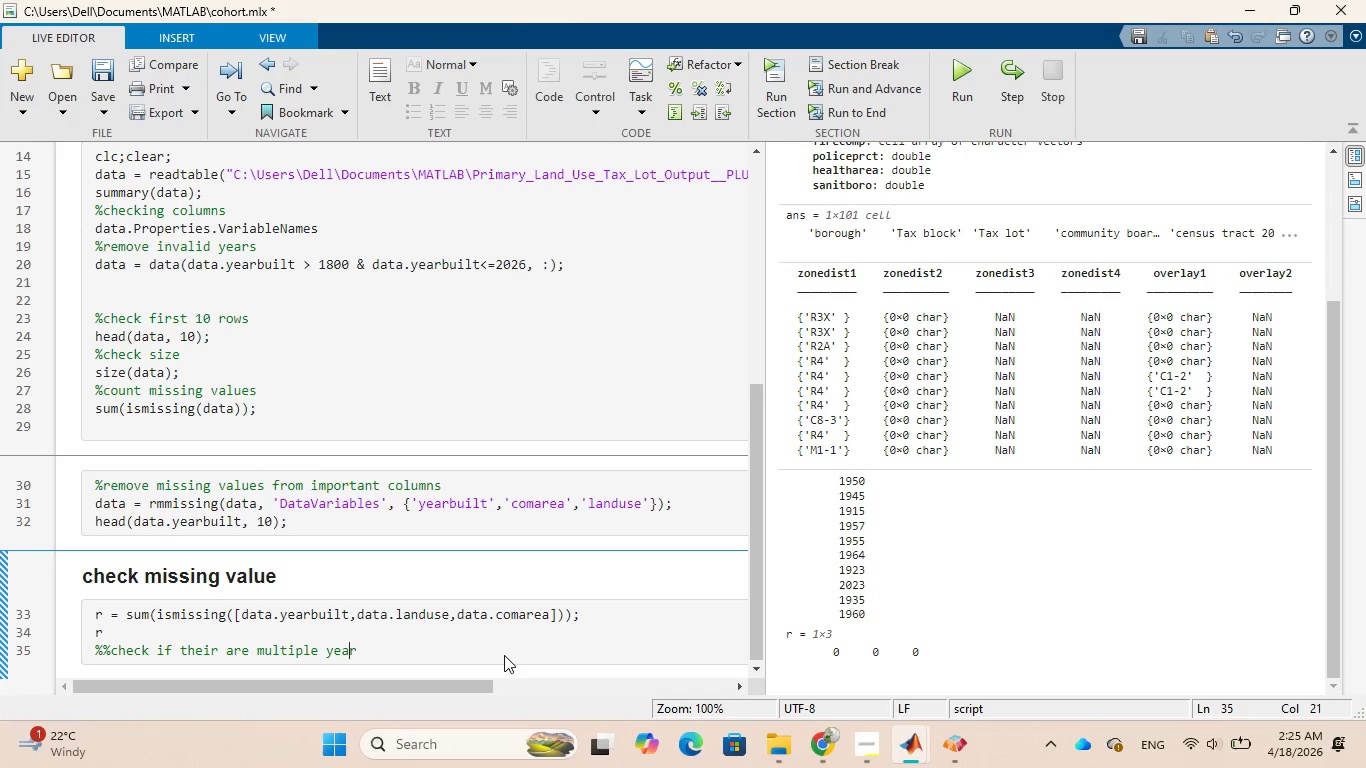 
key(ArrowRight)
 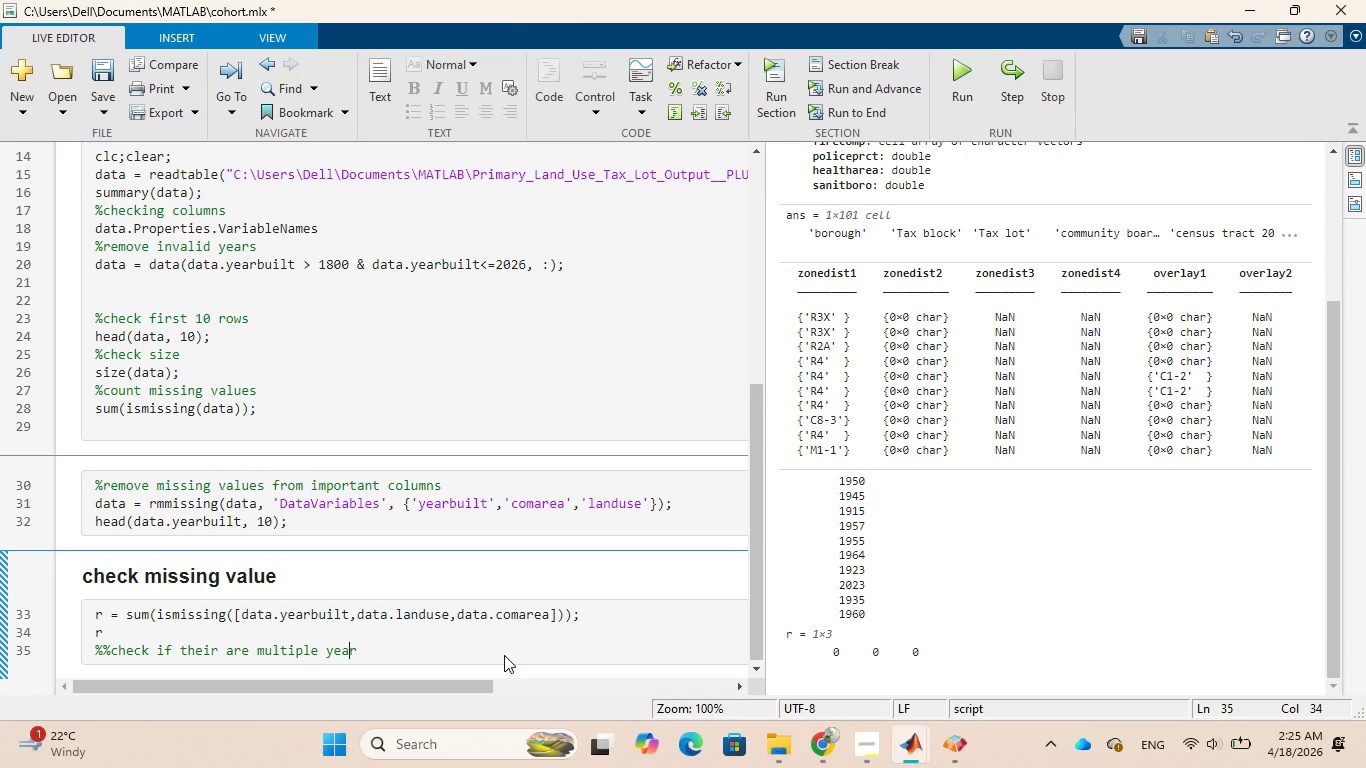 
key(ArrowRight)
 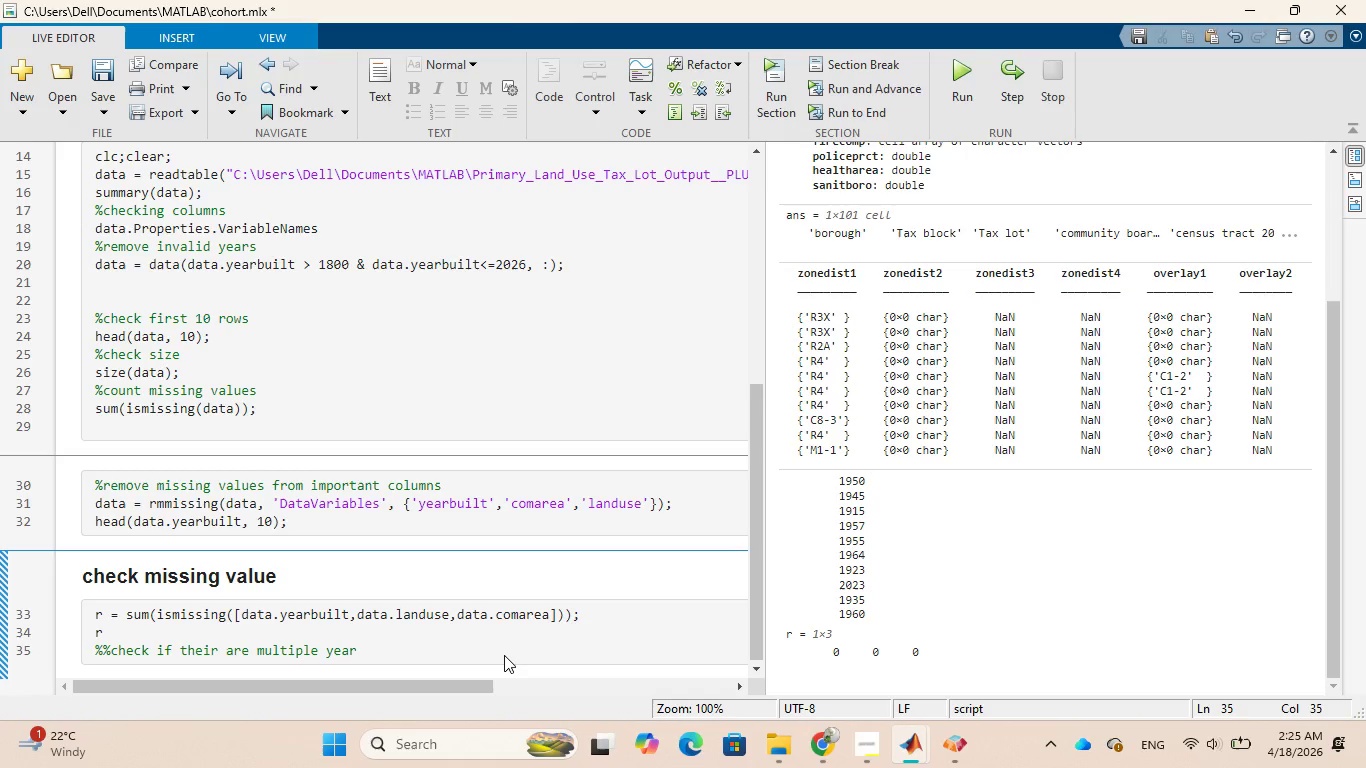 
key(S)
 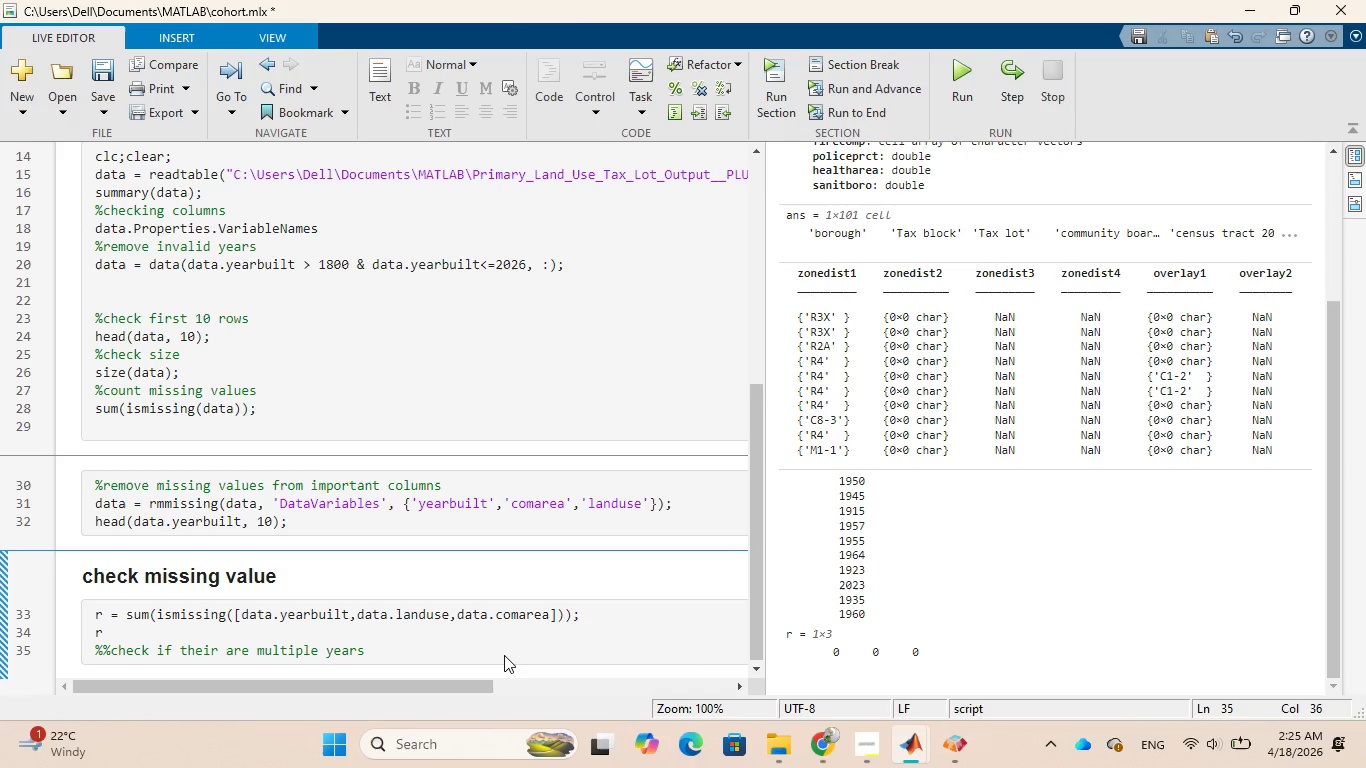 
hold_key(key=ArrowLeft, duration=0.83)
 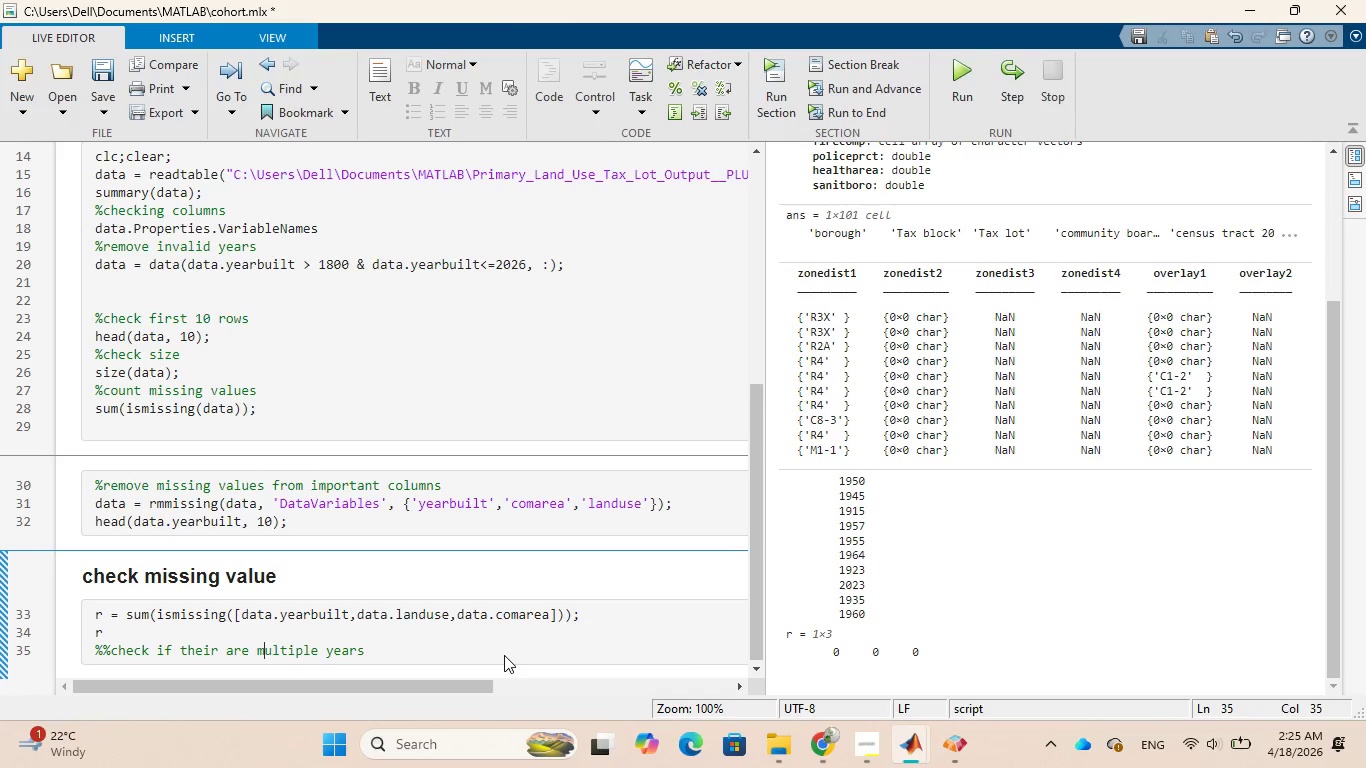 
key(ArrowLeft)
 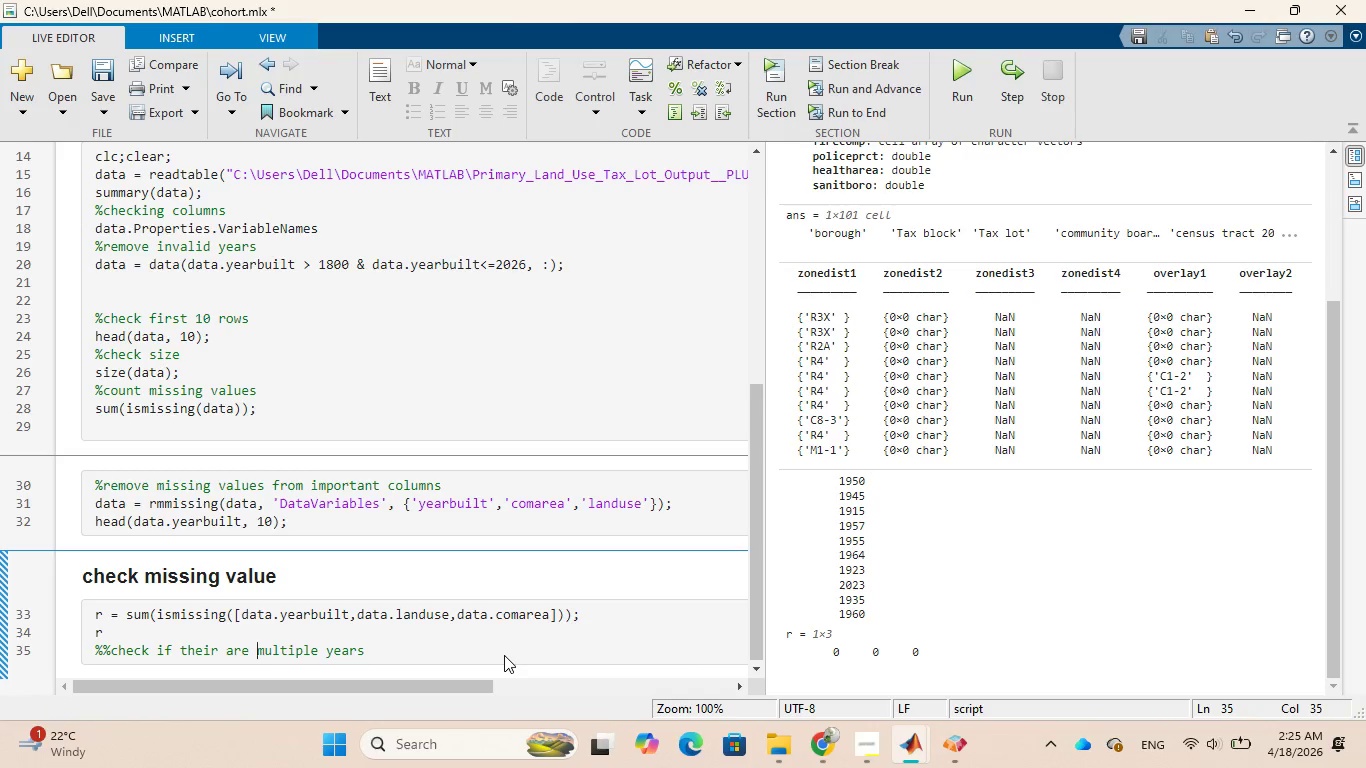 
key(ArrowLeft)
 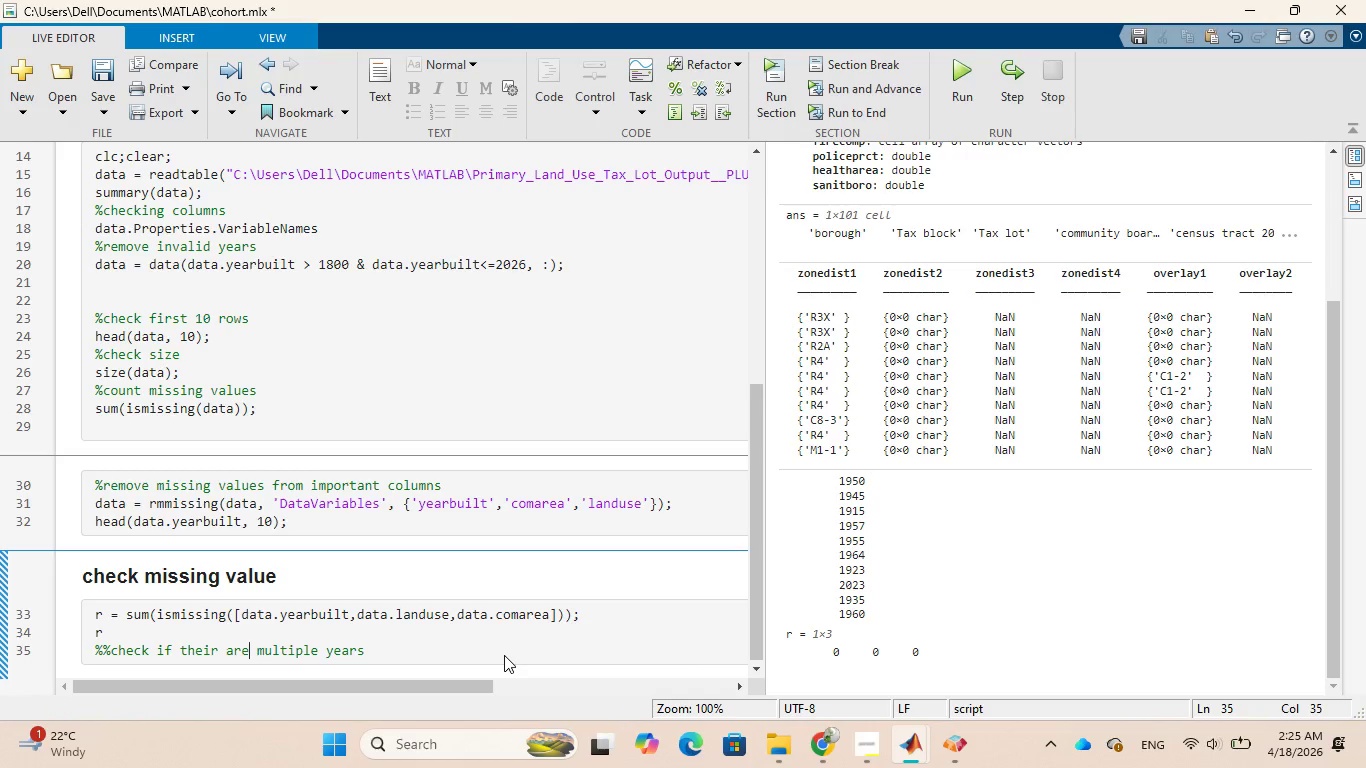 
key(ArrowLeft)
 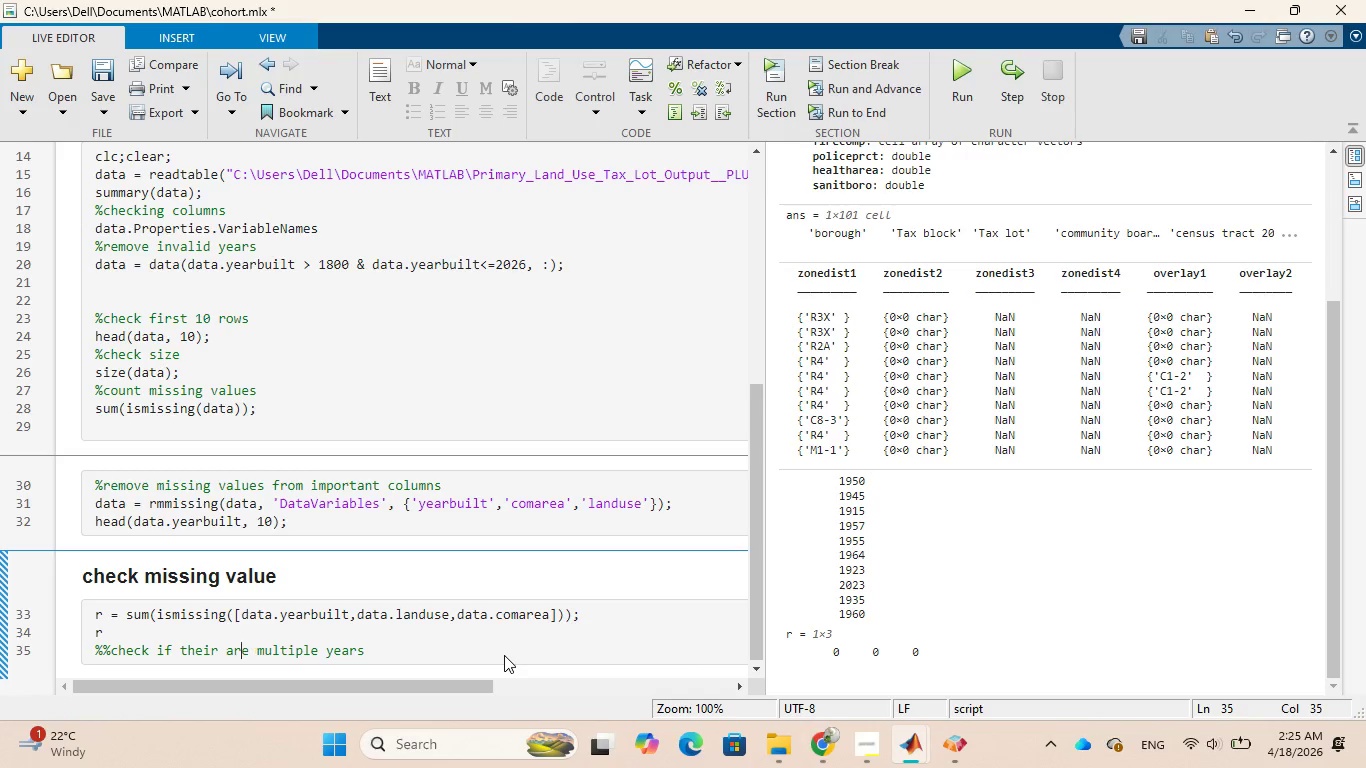 
key(ArrowLeft)
 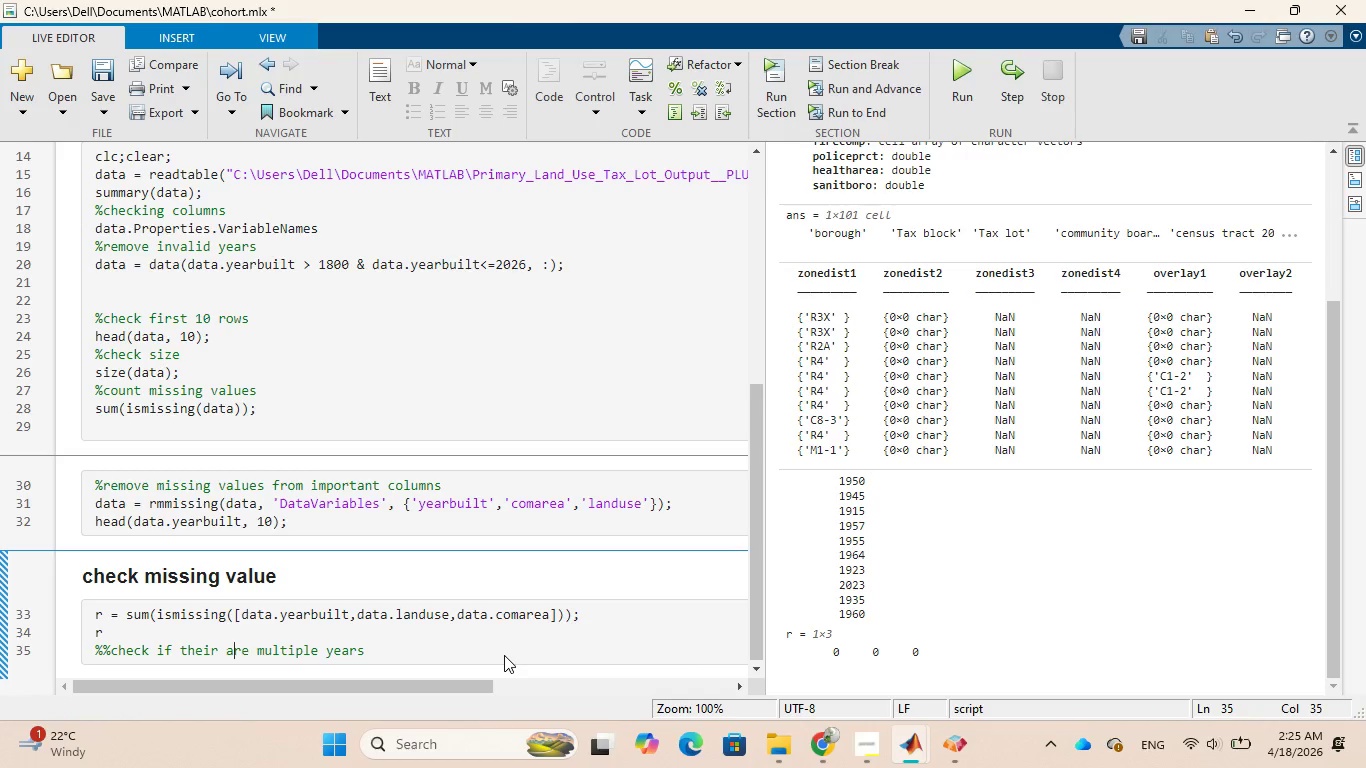 
key(ArrowLeft)
 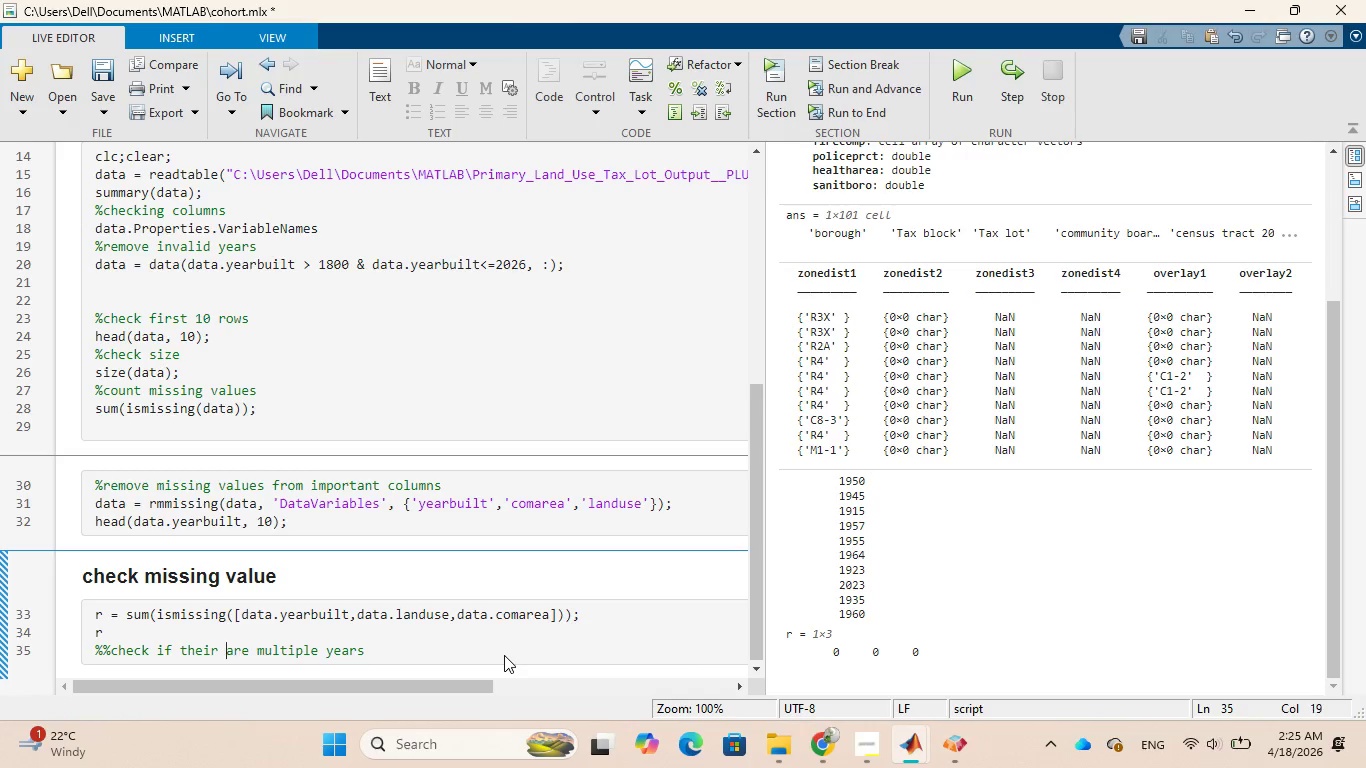 
key(ArrowLeft)
 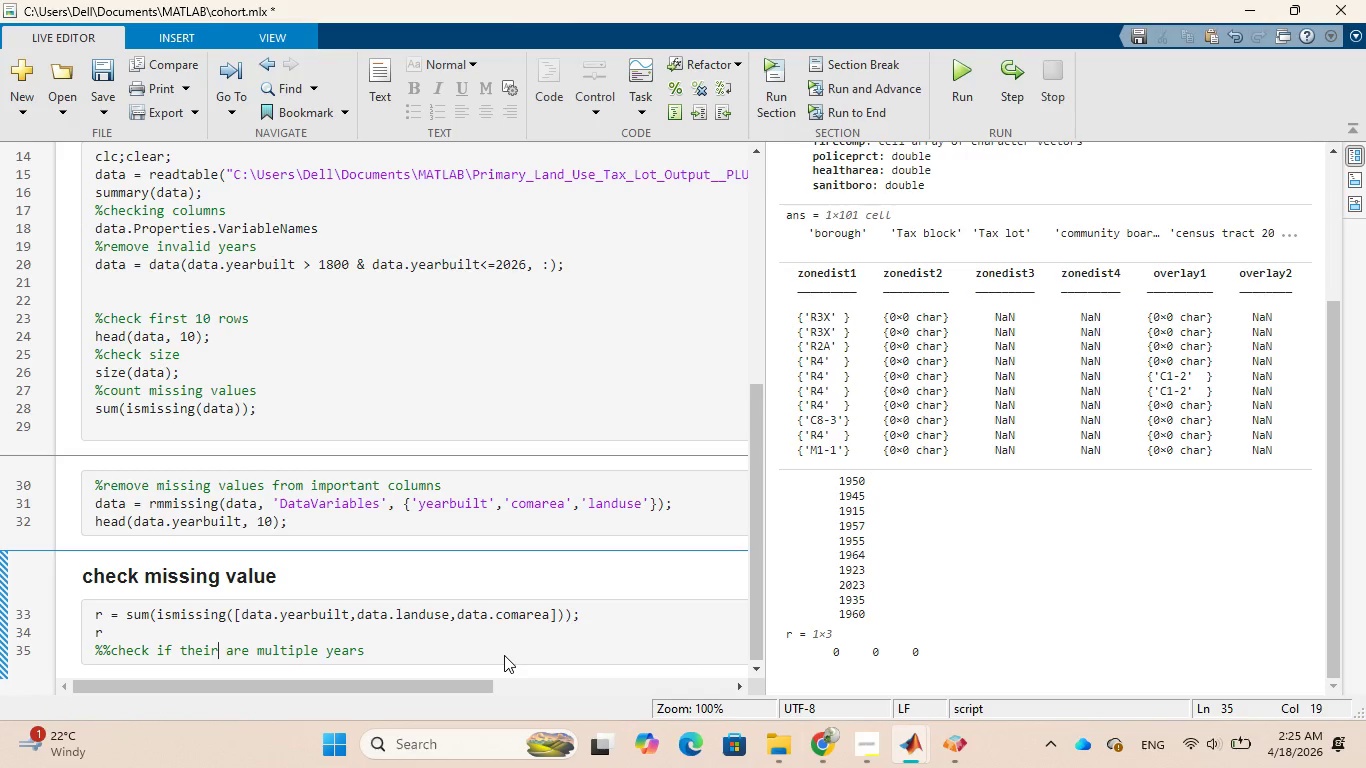 
key(ArrowLeft)
 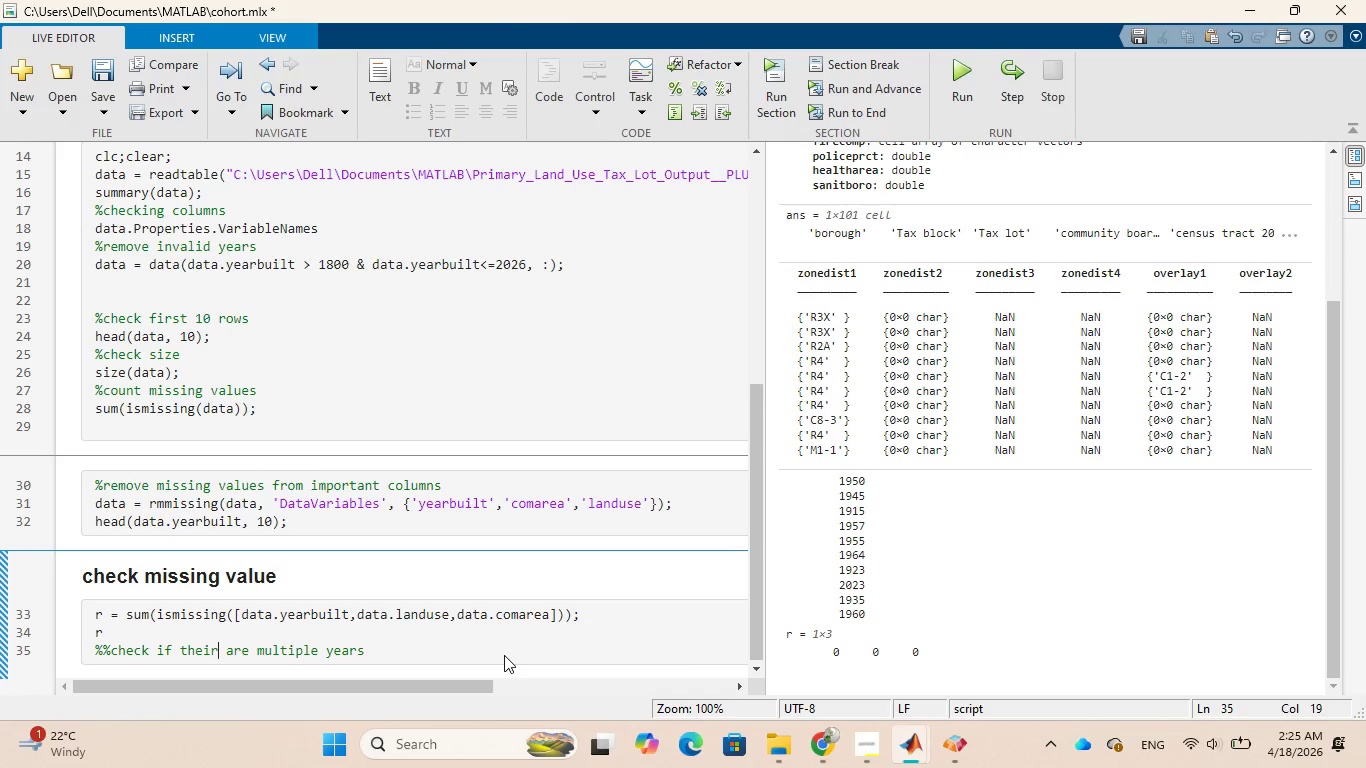 
key(ArrowLeft)
 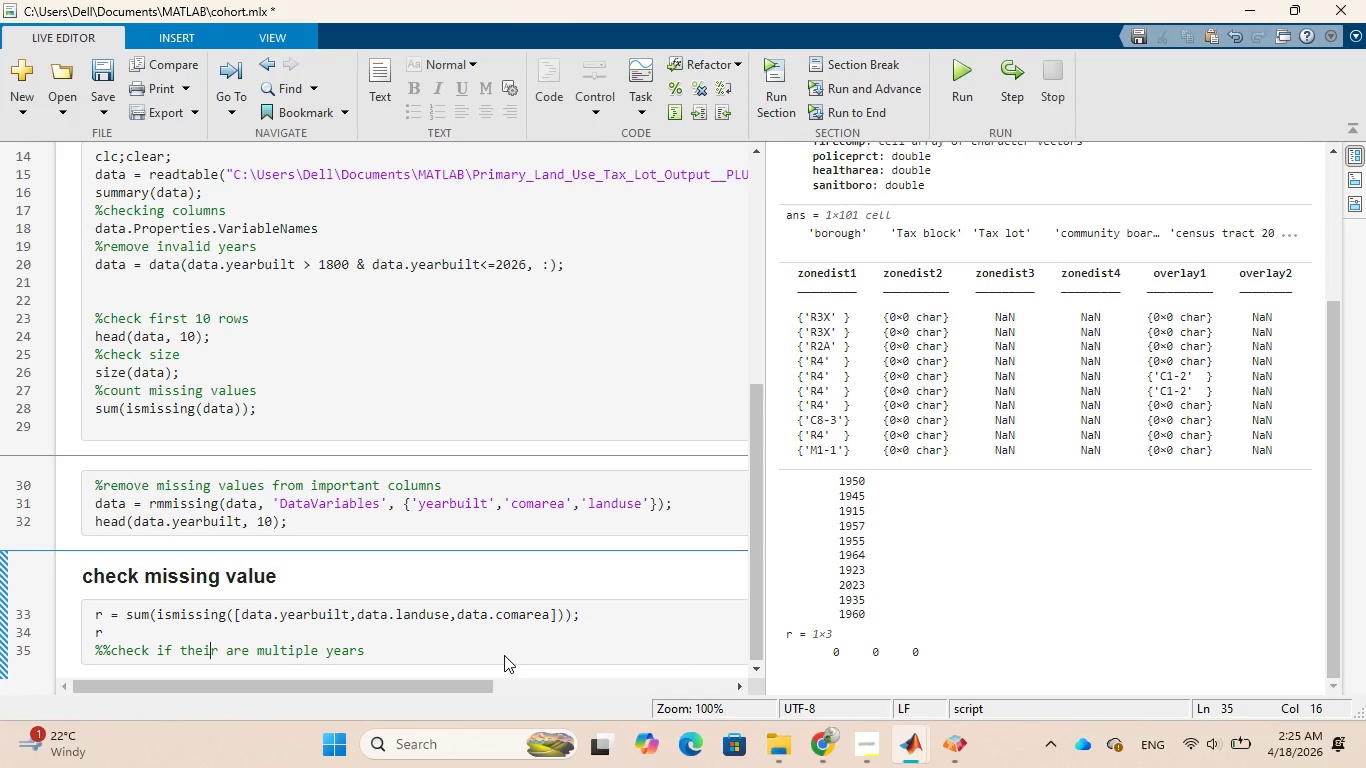 
key(Backspace)
 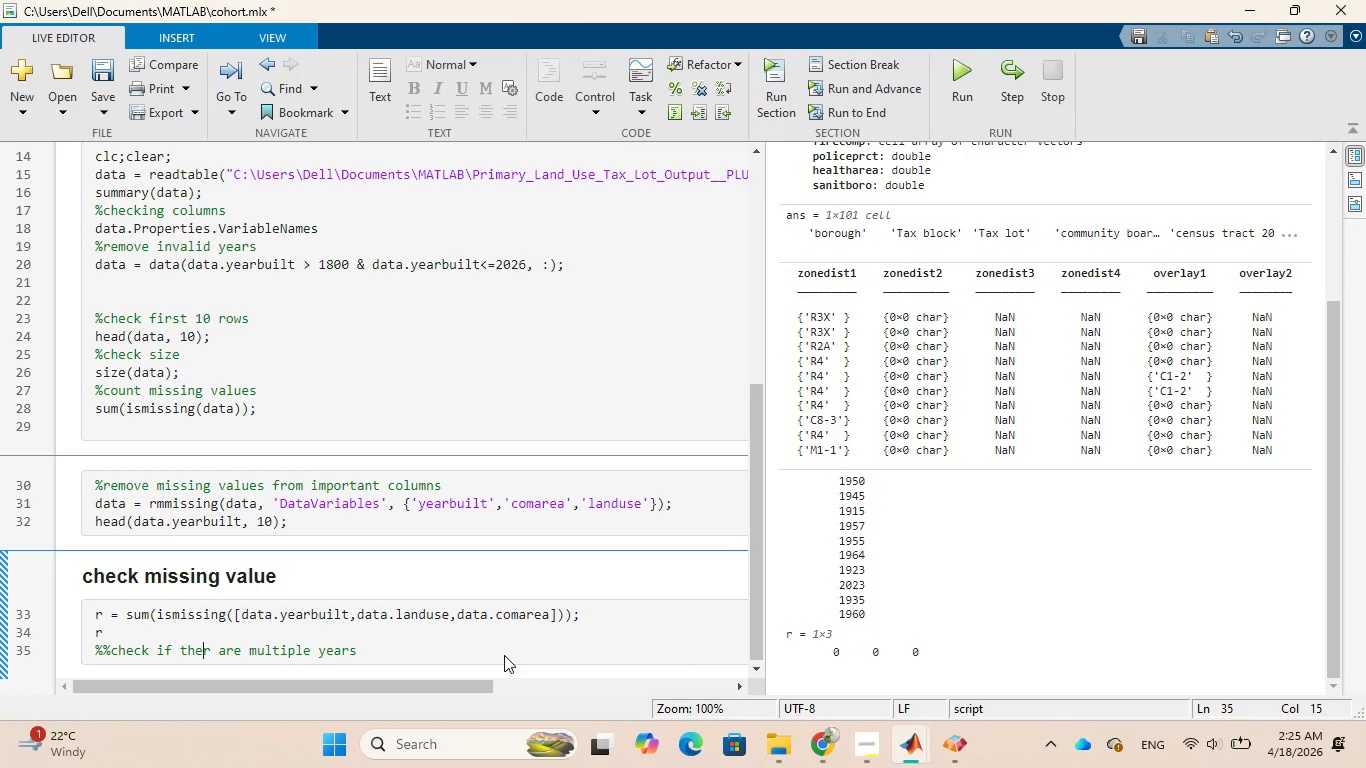 
key(ArrowRight)
 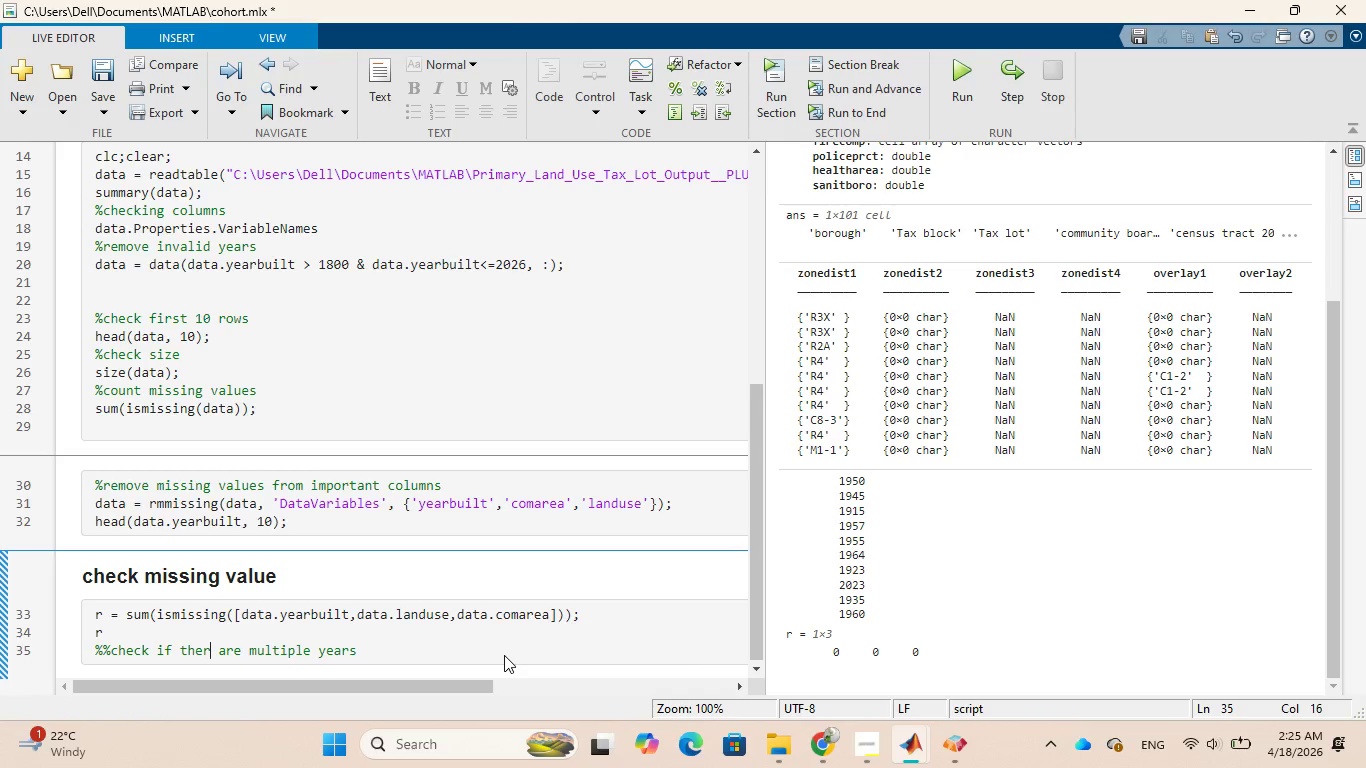 
key(E)
 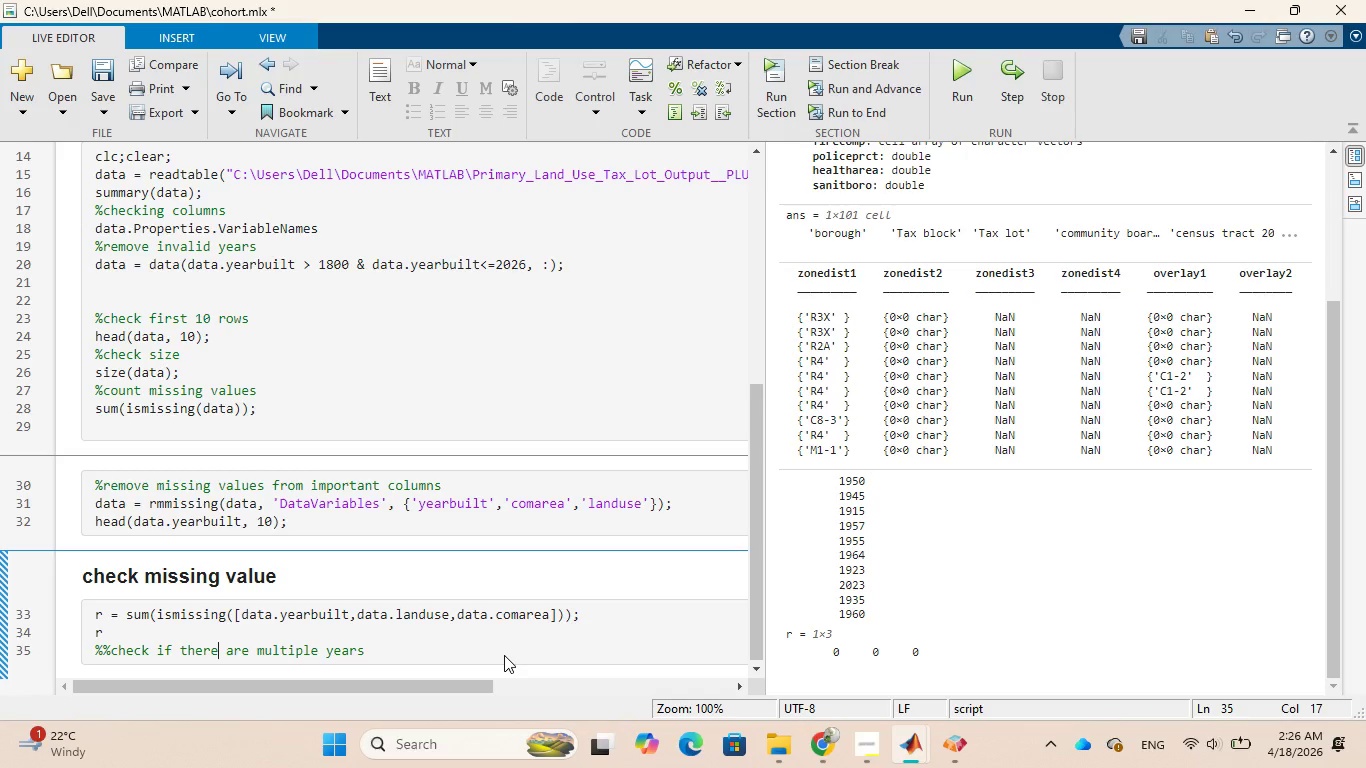 
key(ArrowRight)
 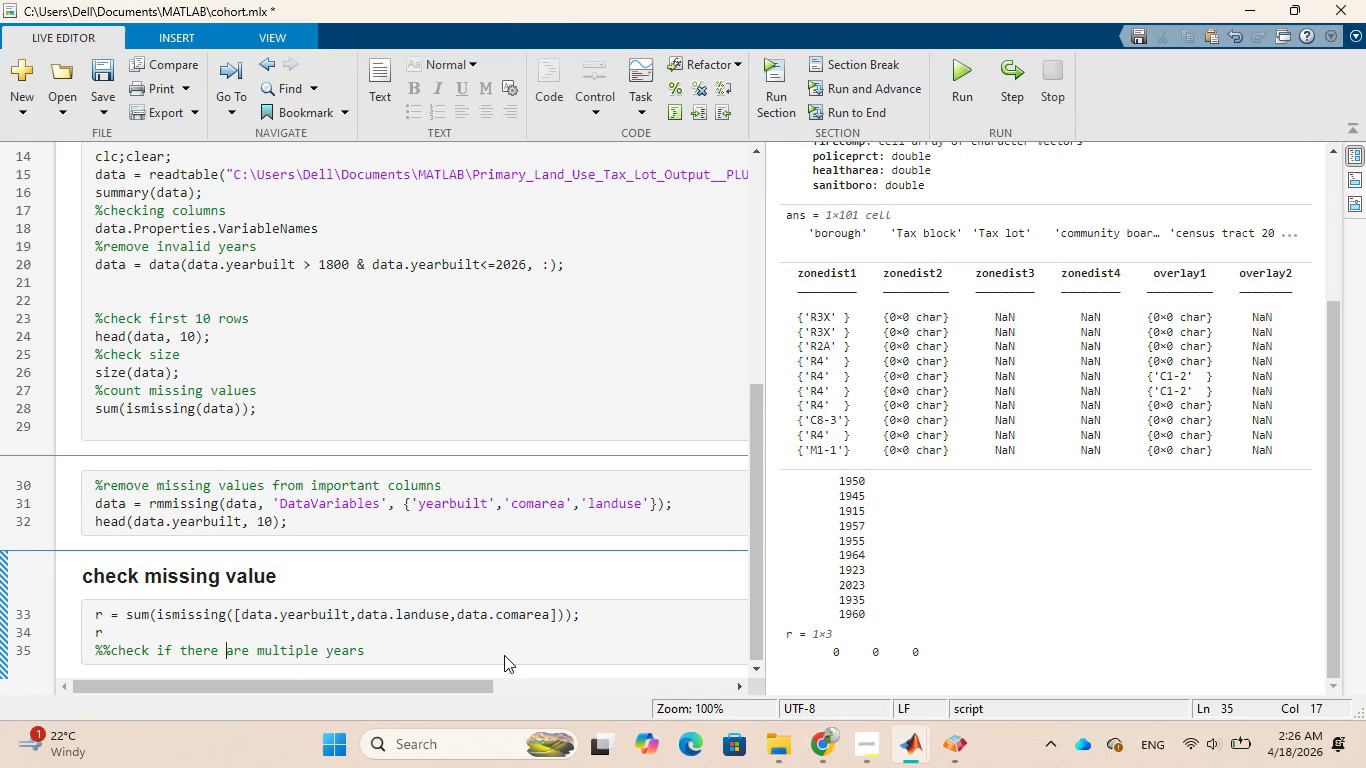 
key(ArrowRight)
 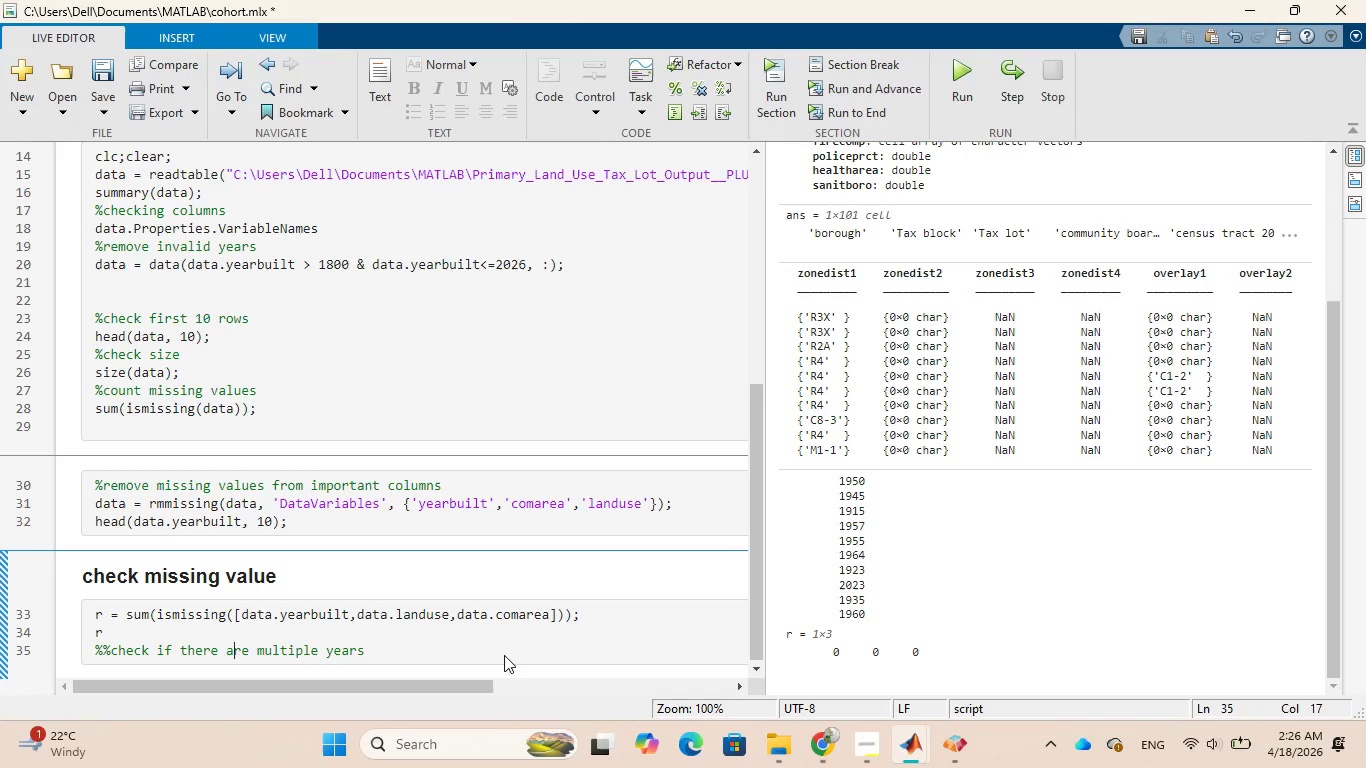 
hold_key(key=ArrowRight, duration=0.34)
 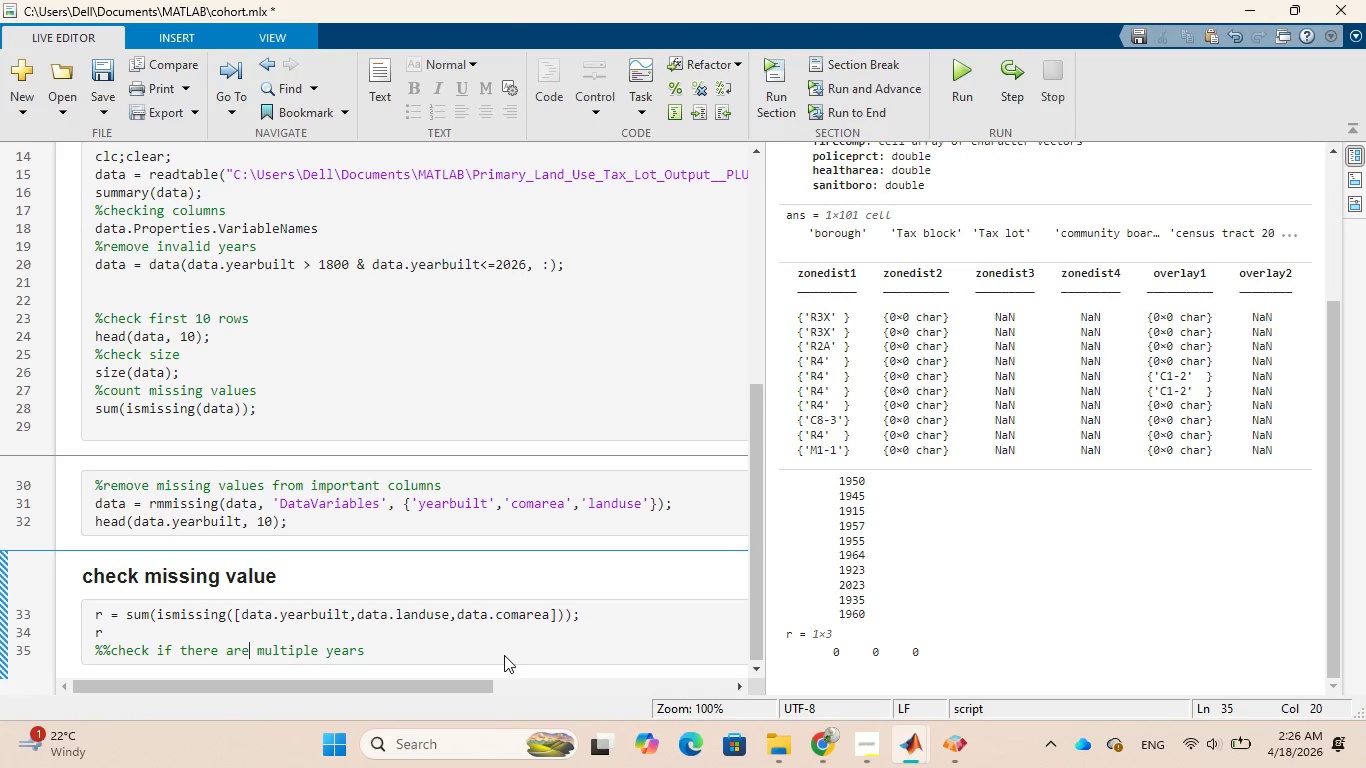 
key(ArrowRight)
 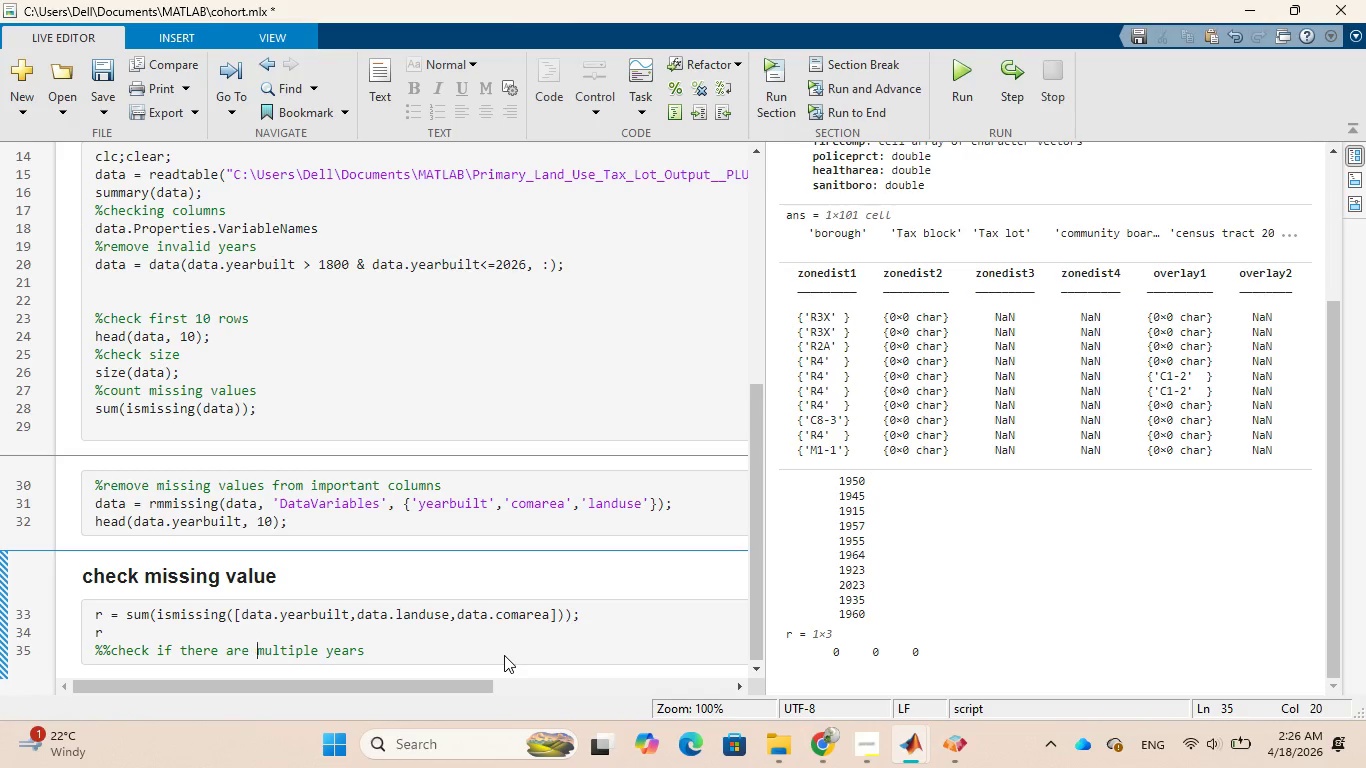 
key(ArrowRight)
 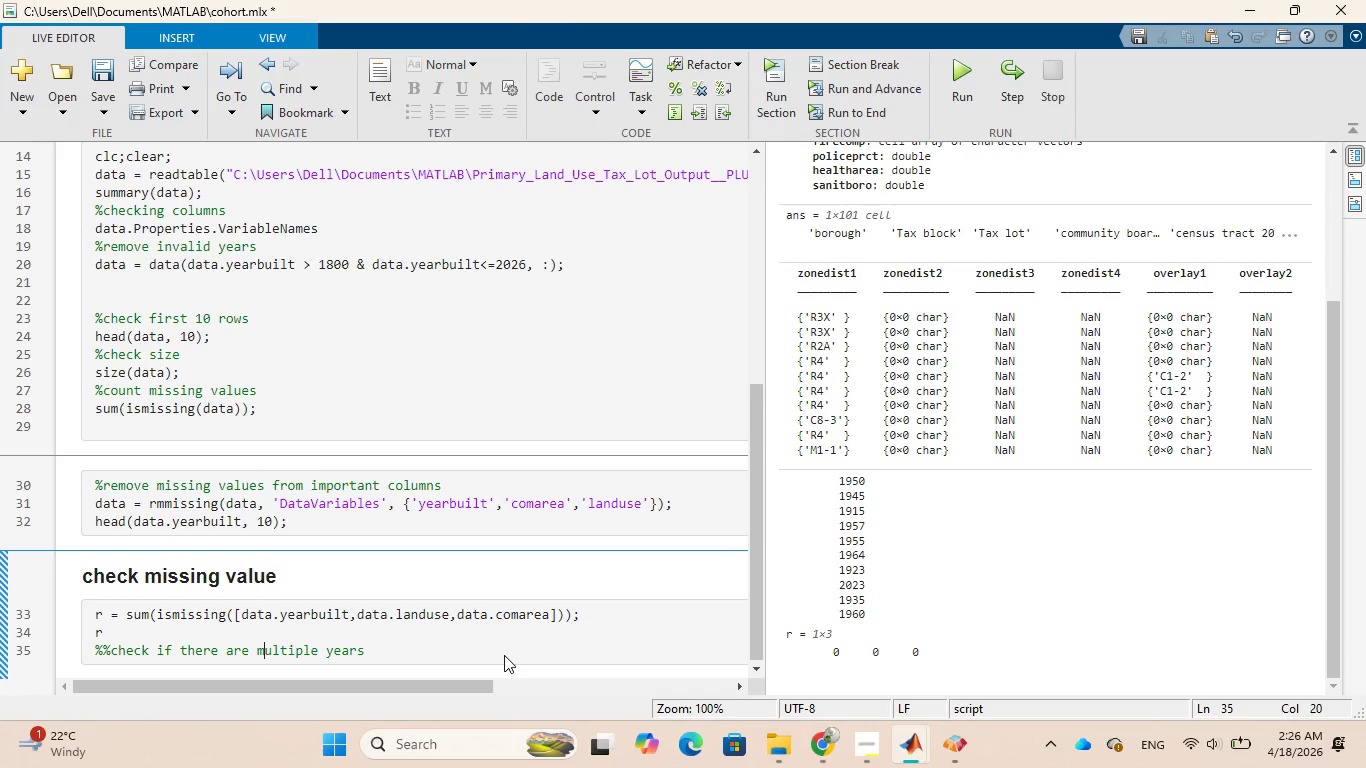 
key(ArrowRight)
 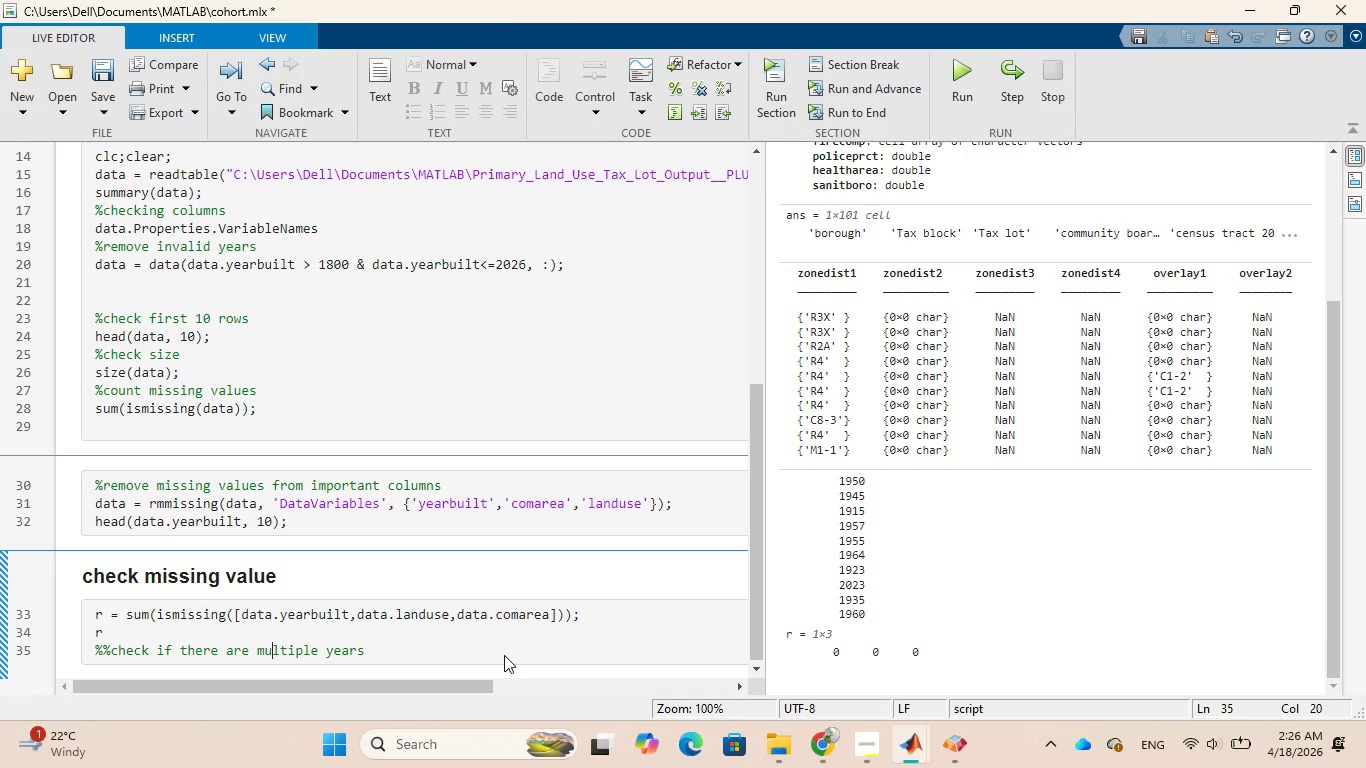 
key(ArrowRight)
 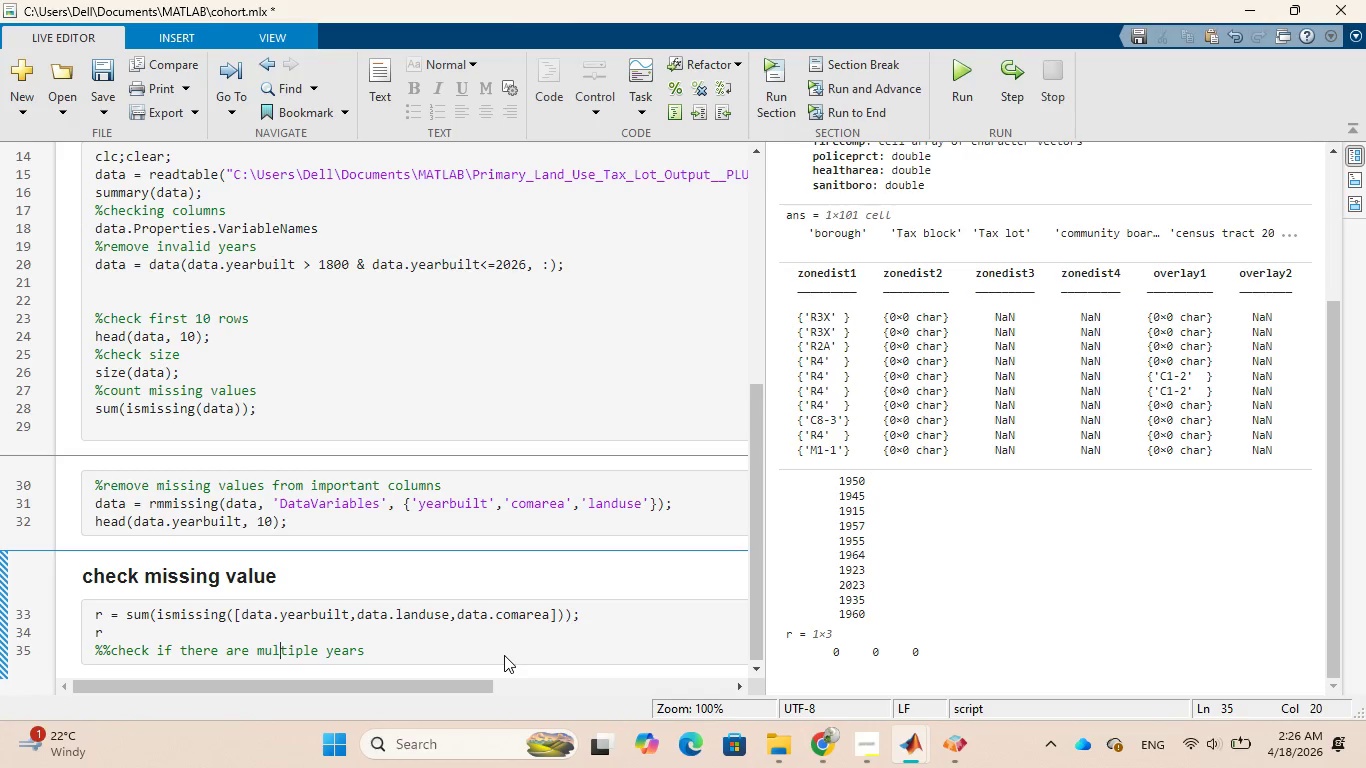 
key(ArrowRight)
 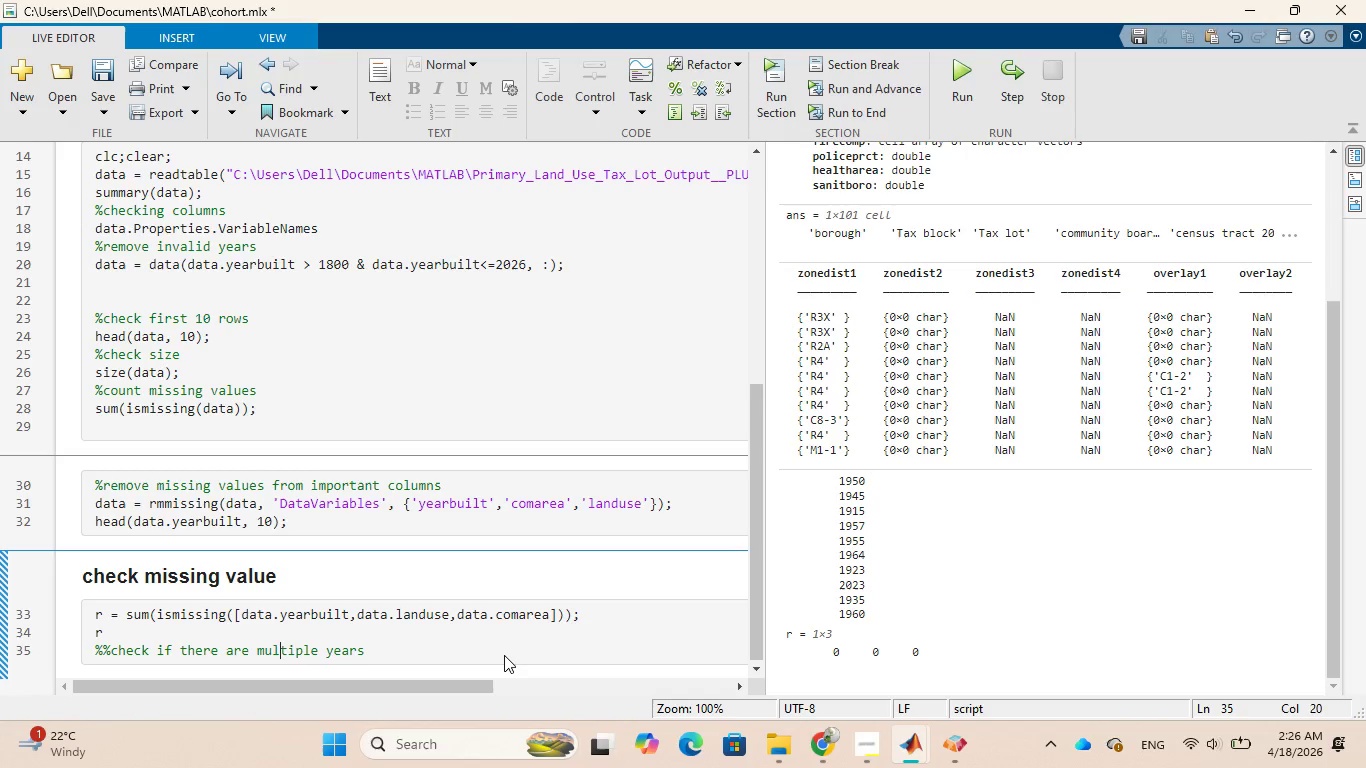 
key(ArrowRight)
 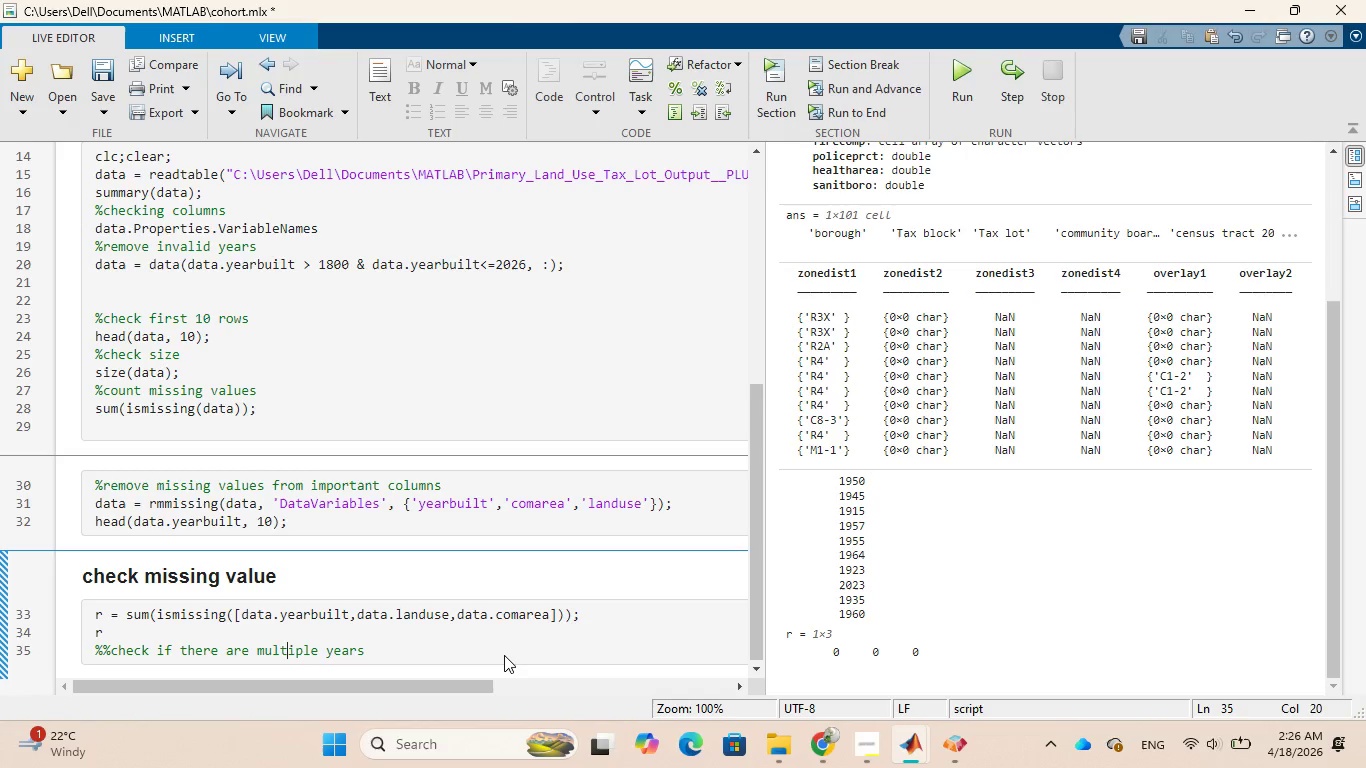 
key(ArrowRight)
 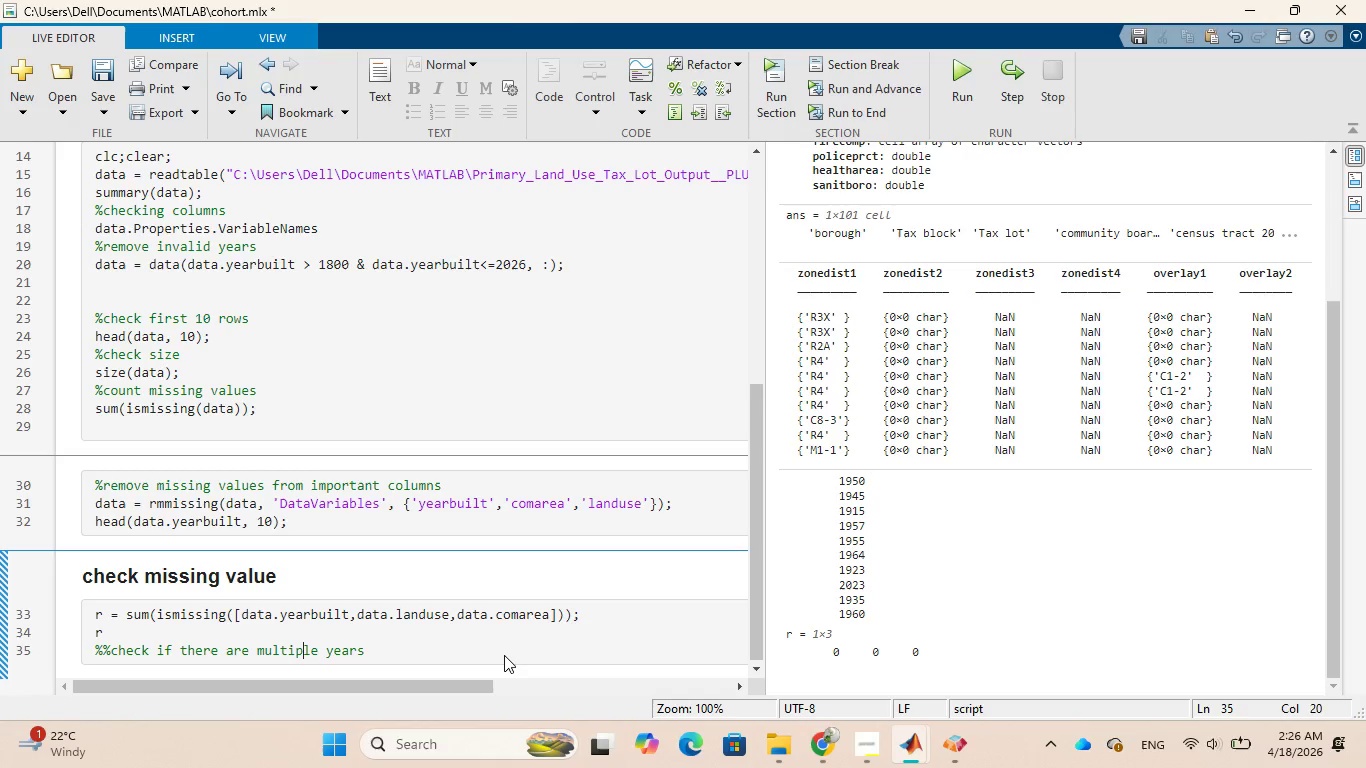 
key(ArrowRight)
 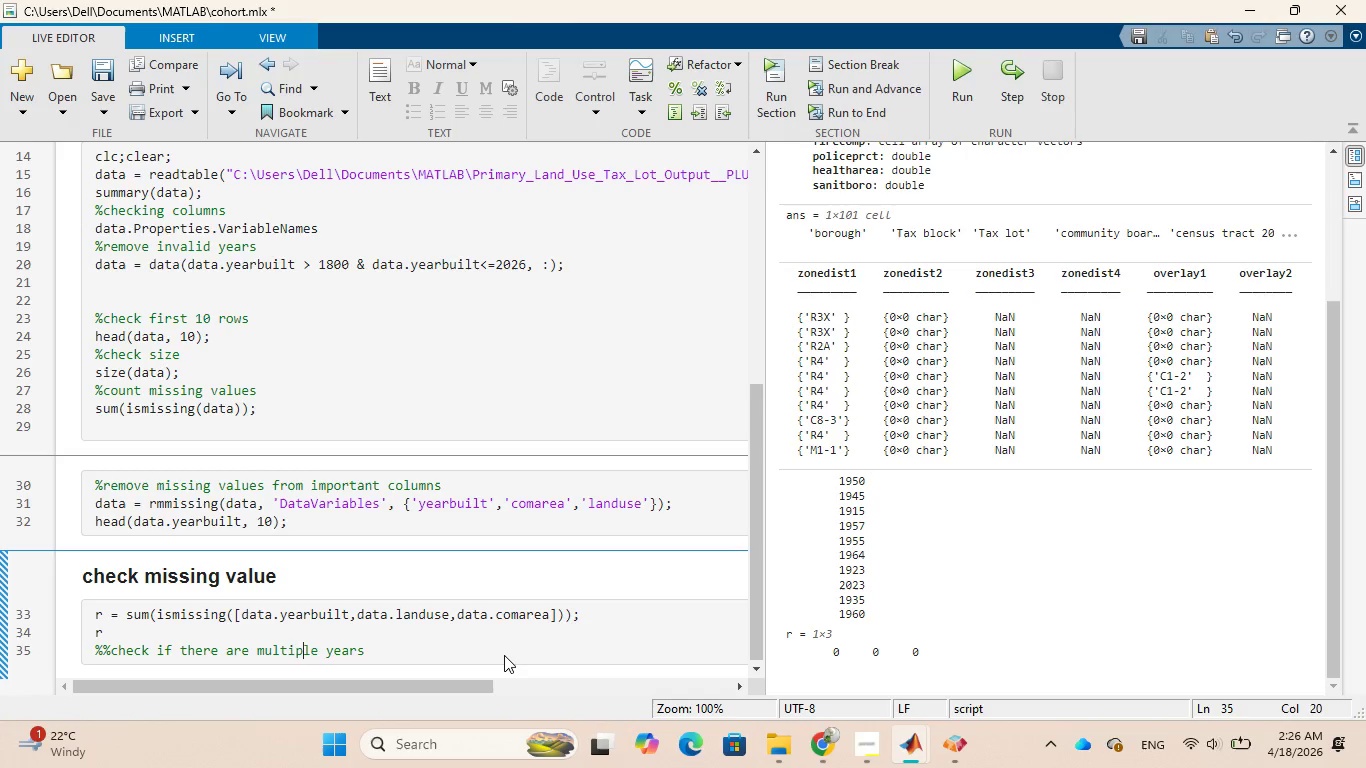 
key(ArrowRight)
 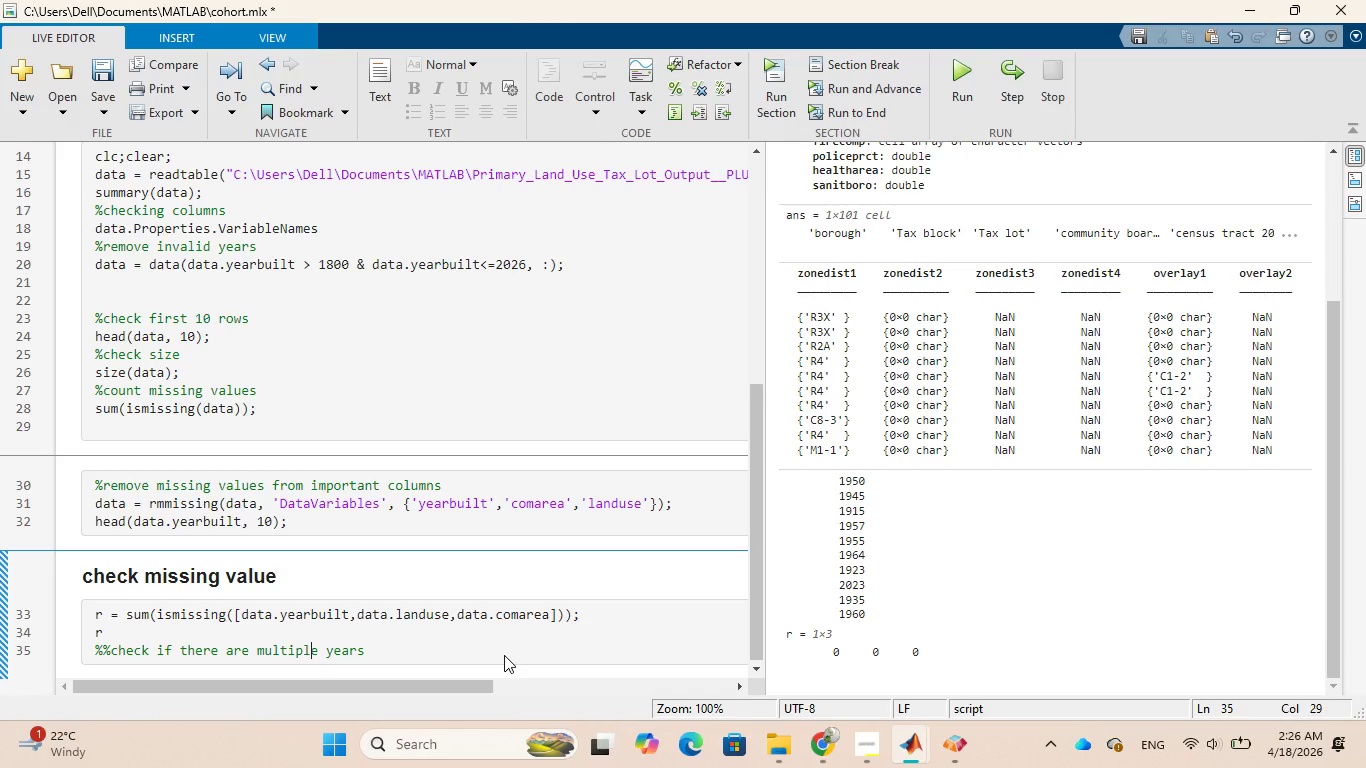 
key(ArrowRight)
 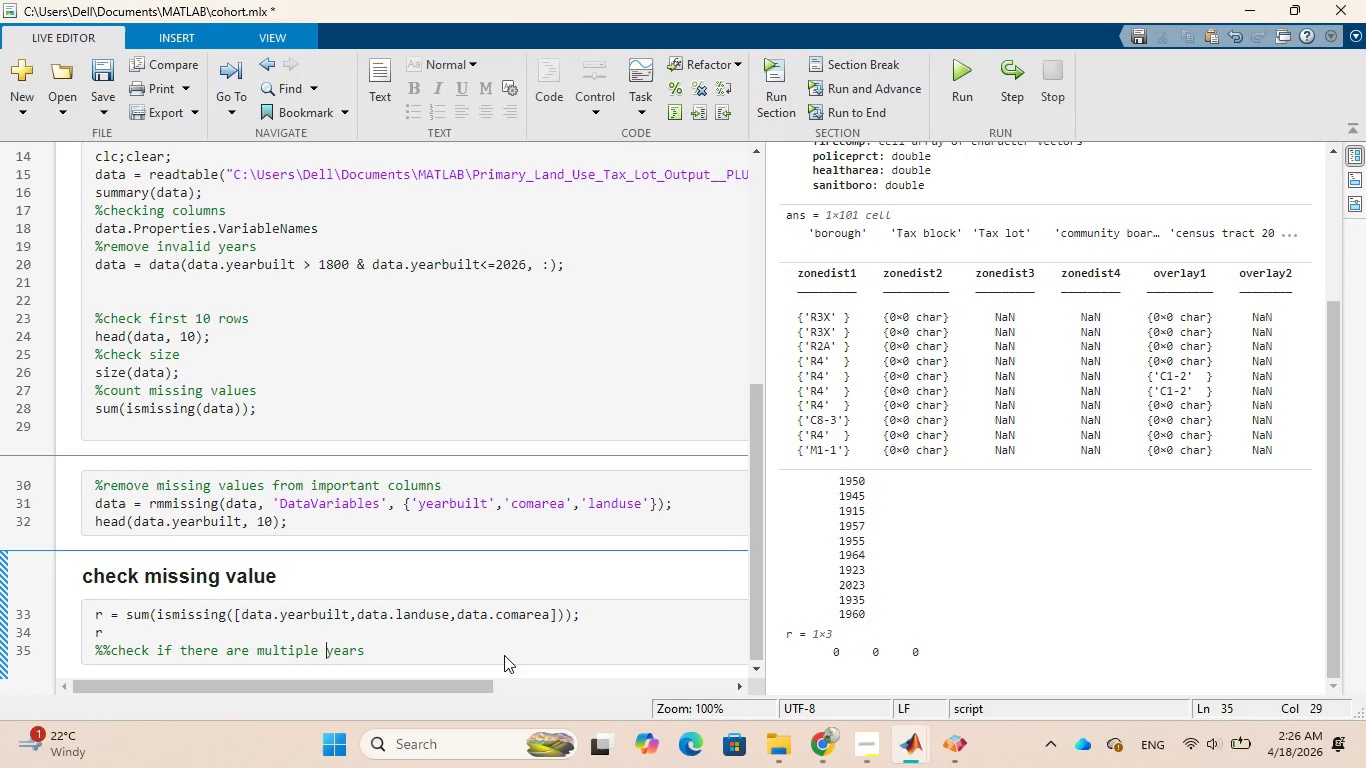 
key(ArrowRight)
 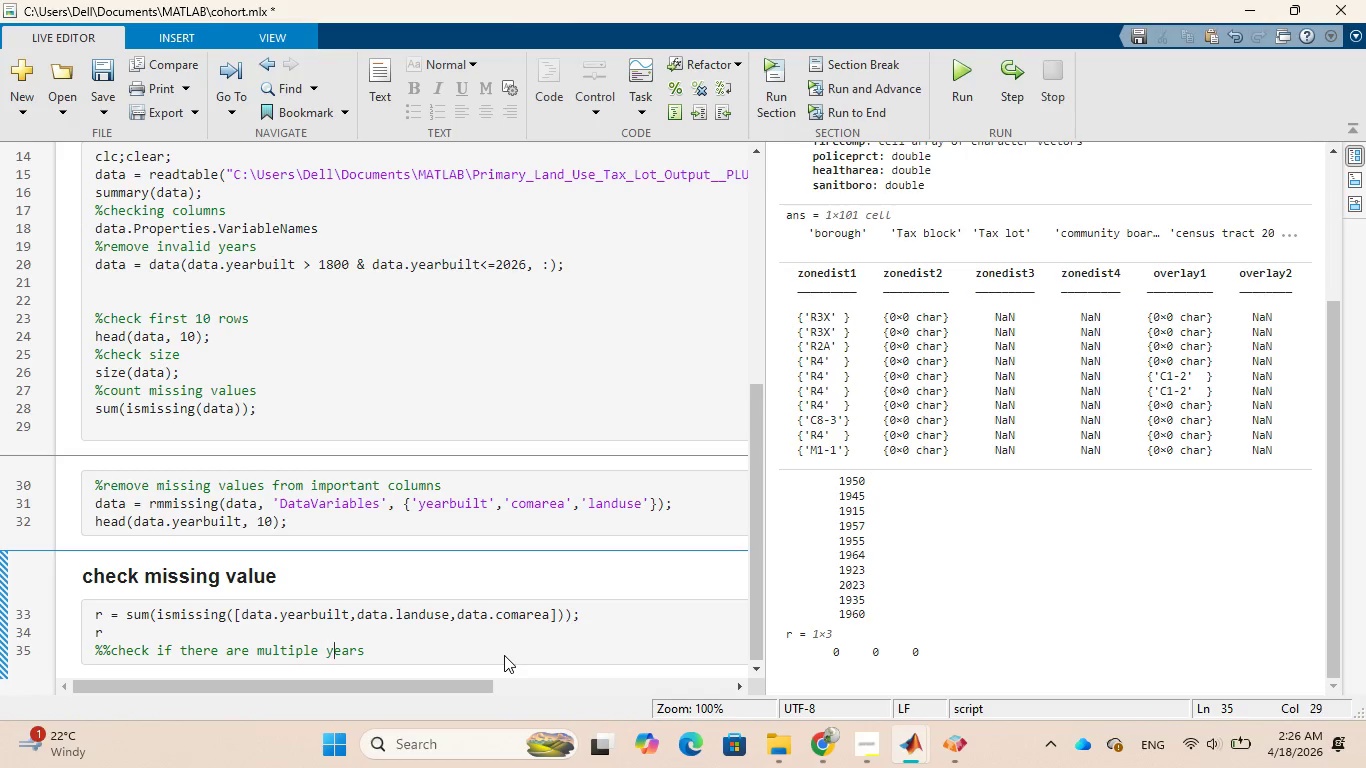 
key(ArrowRight)
 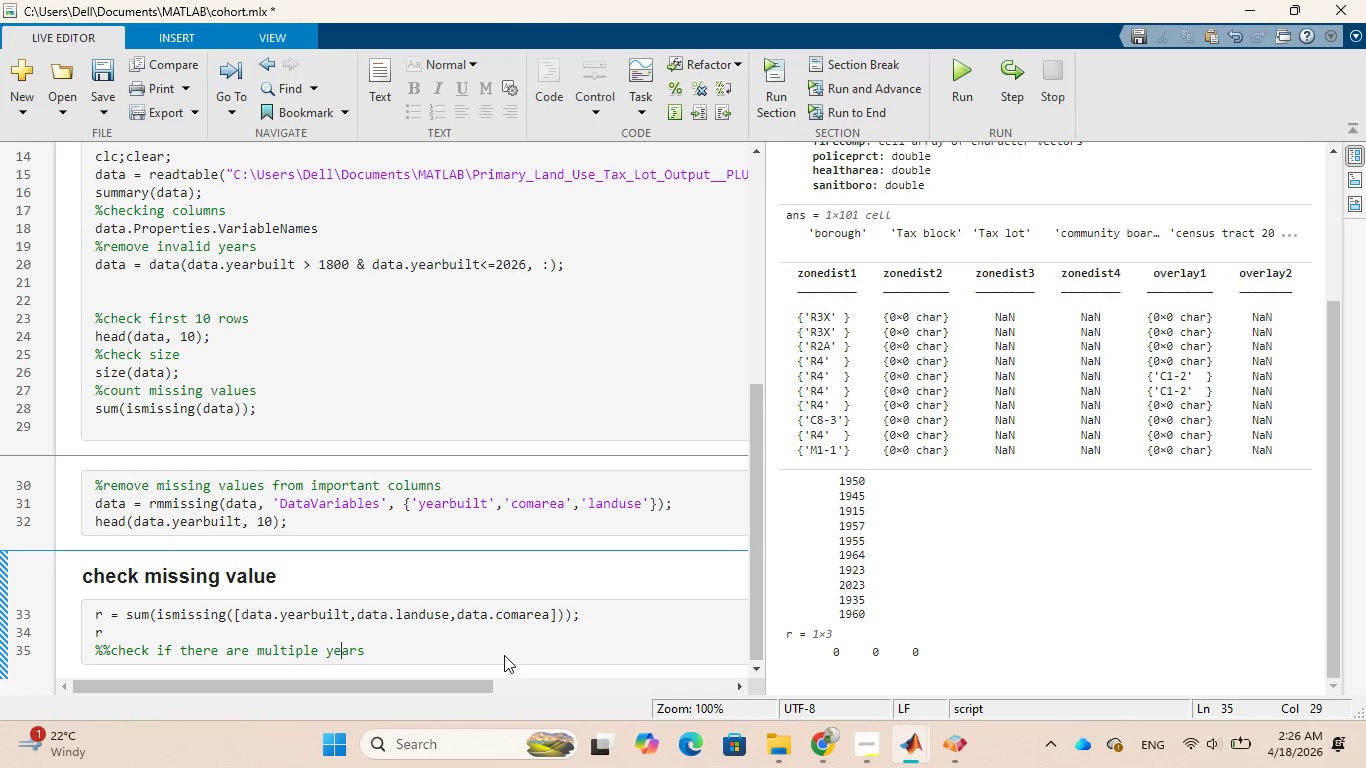 
key(ArrowRight)
 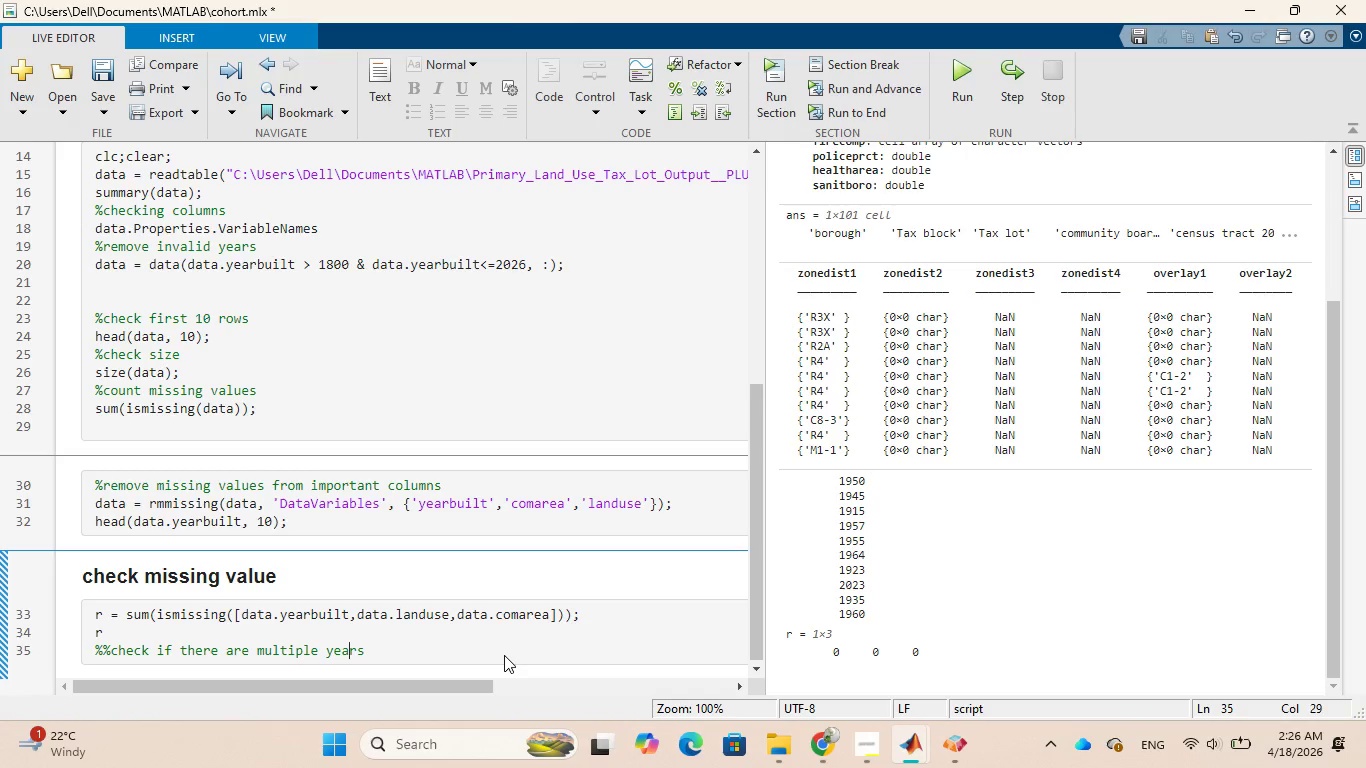 
key(ArrowRight)
 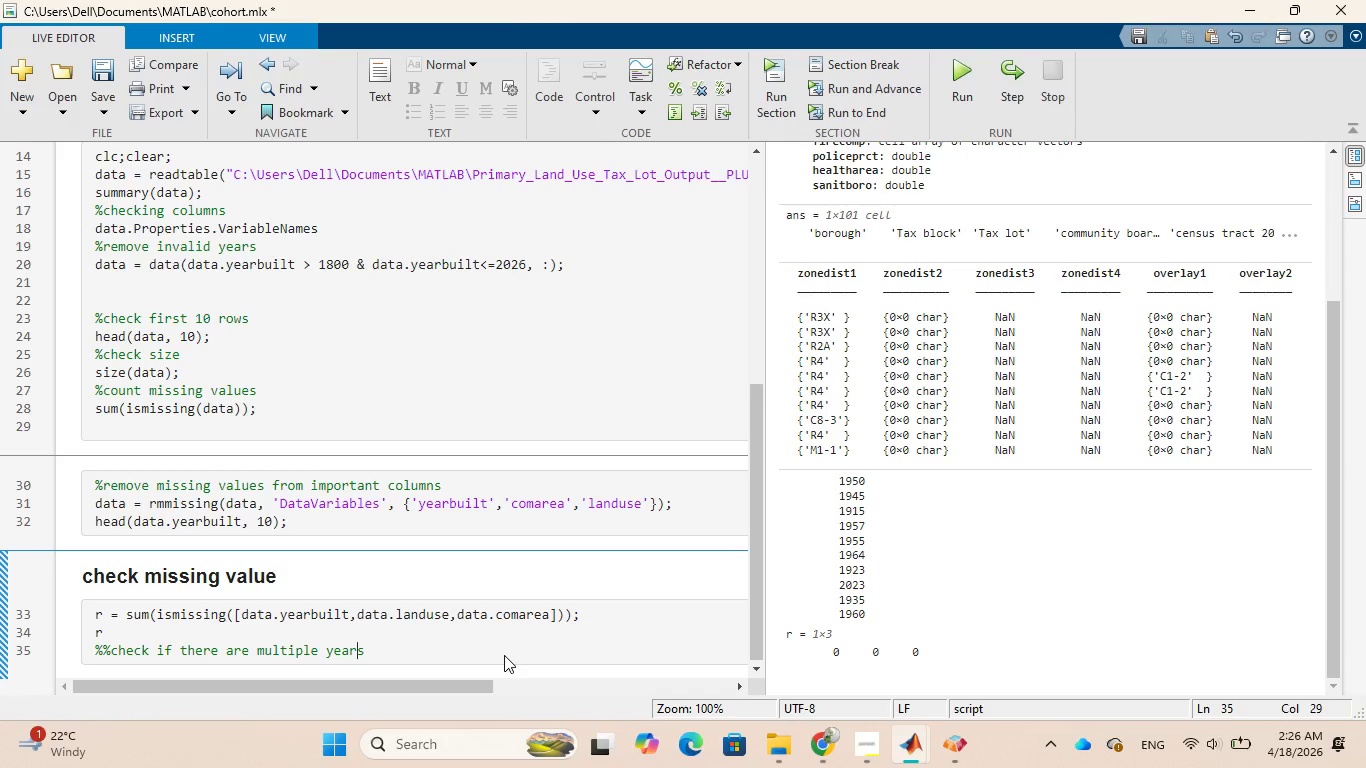 
key(ArrowRight)
 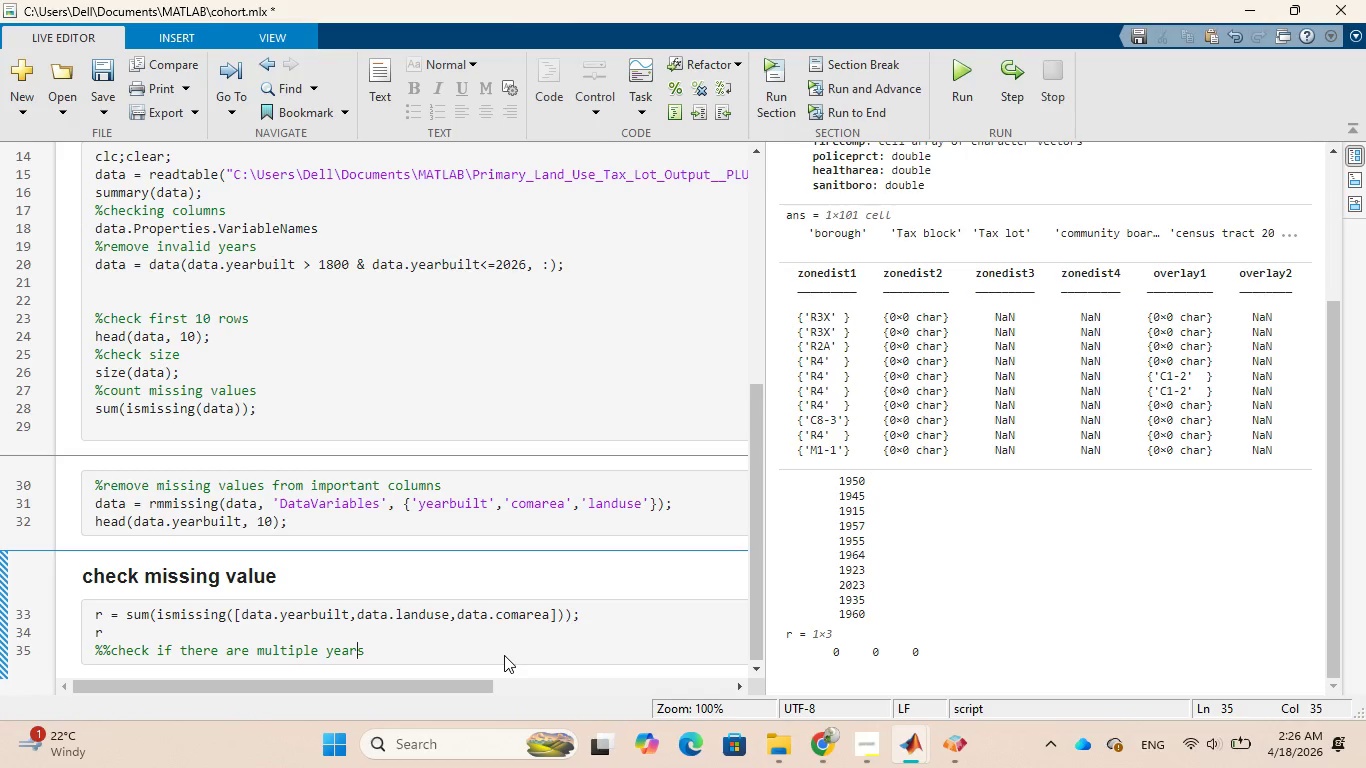 
key(ArrowRight)
 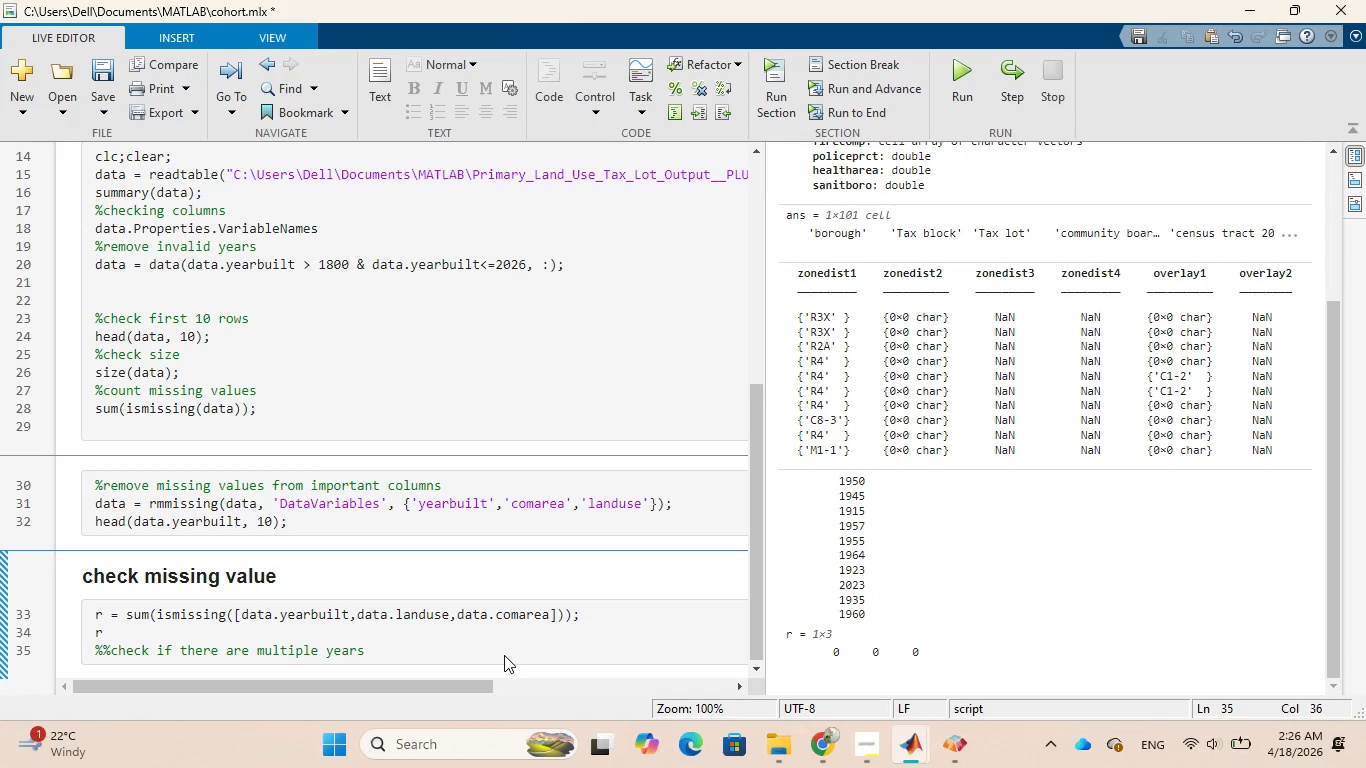 
key(Enter)
 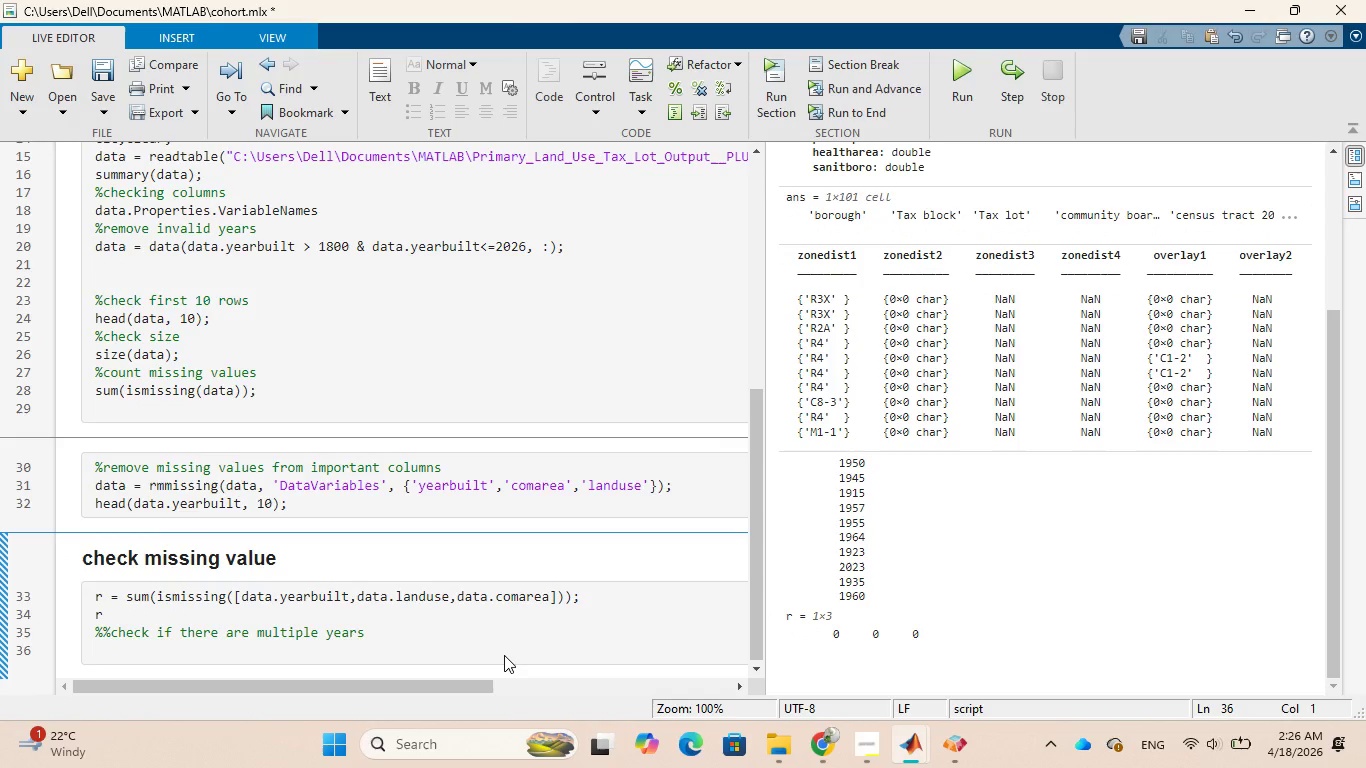 
key(Backspace)
 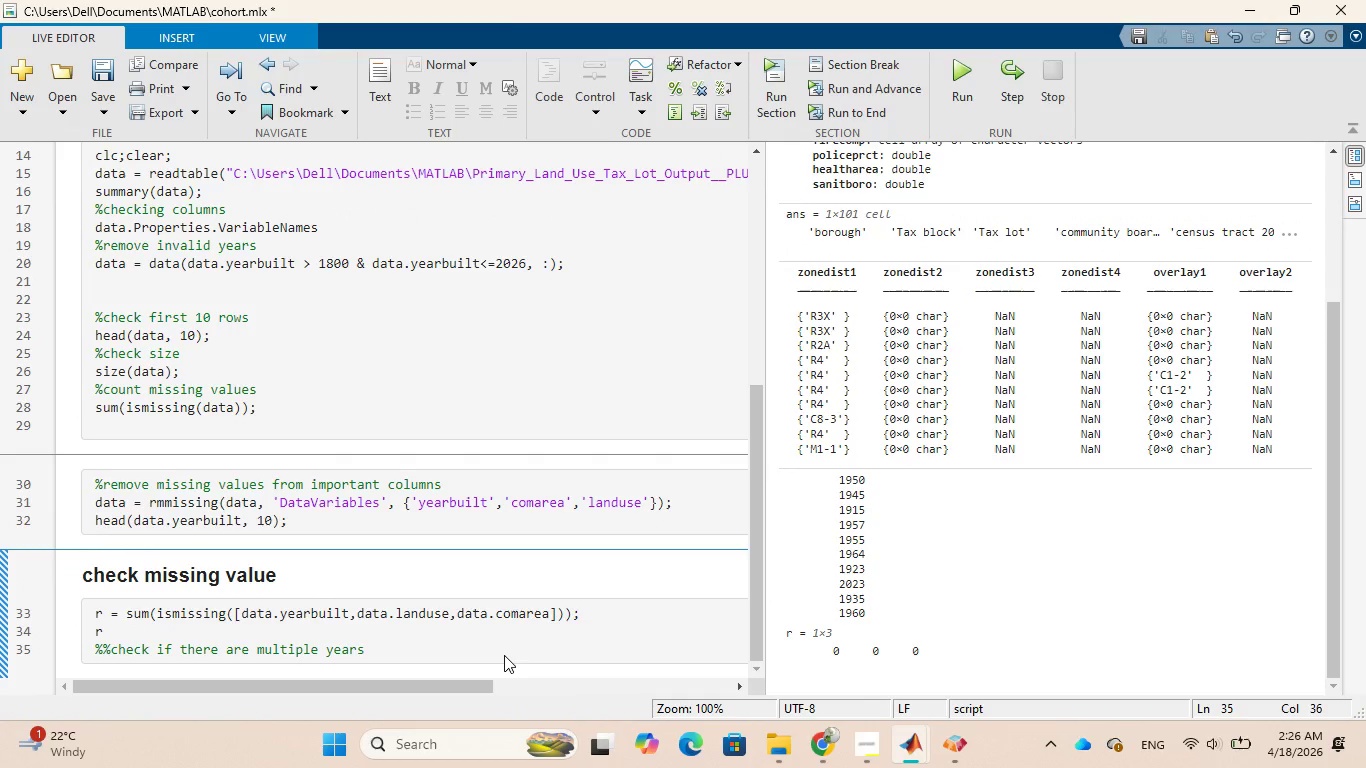 
key(ArrowLeft)
 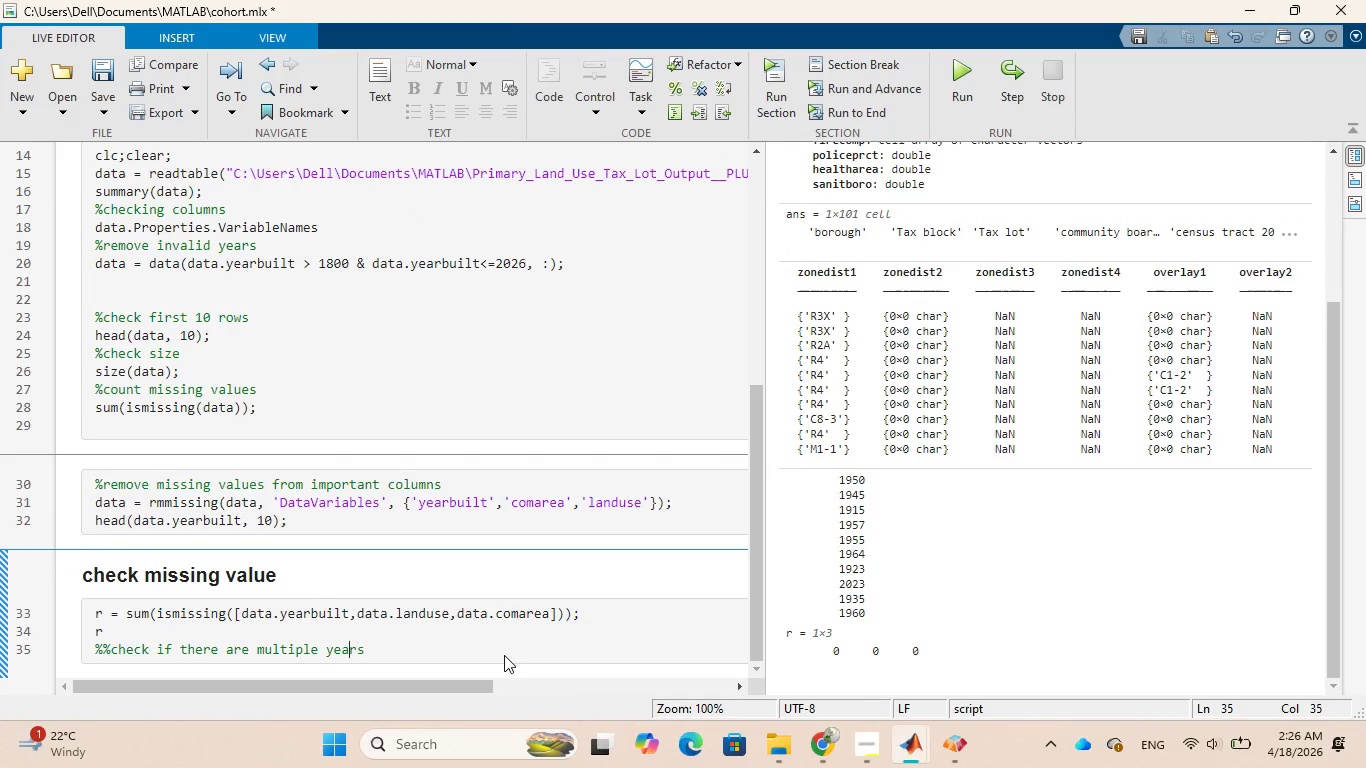 
key(ArrowLeft)
 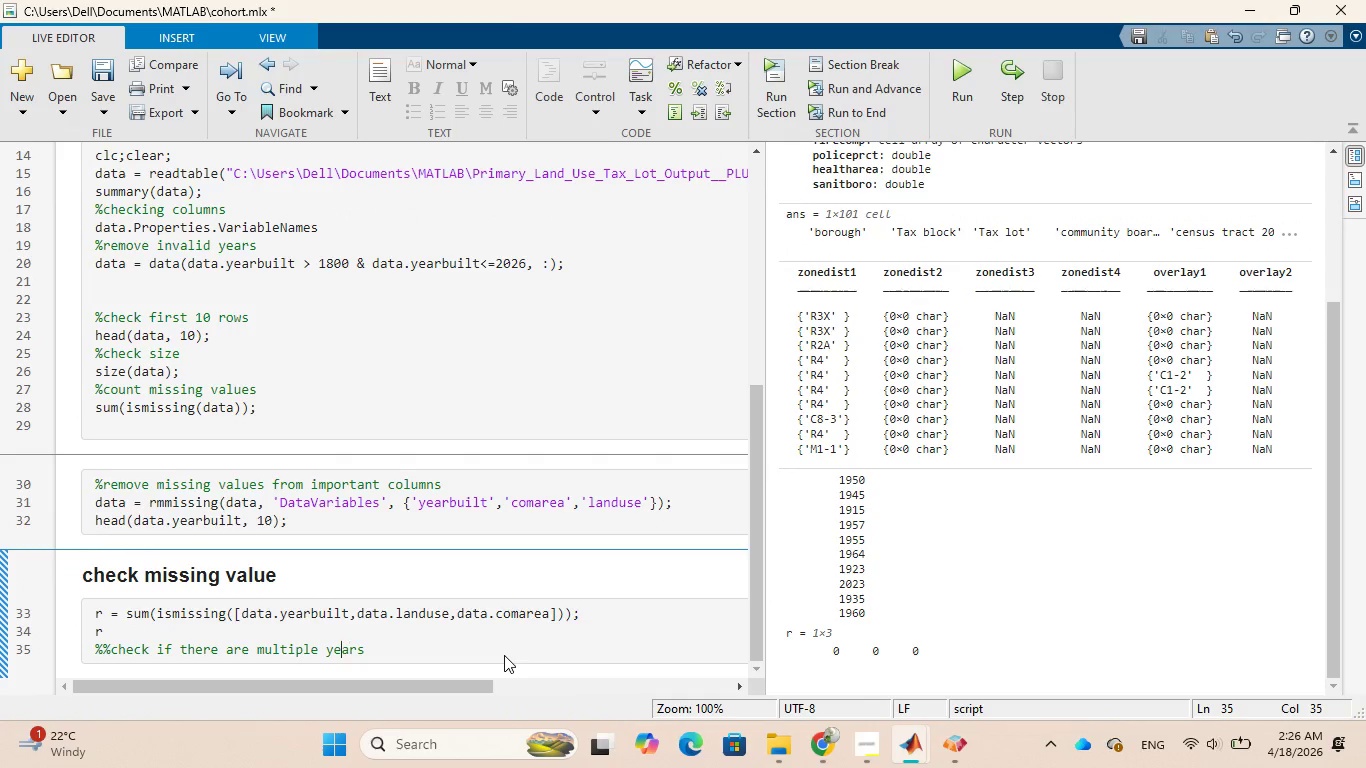 
key(ArrowLeft)
 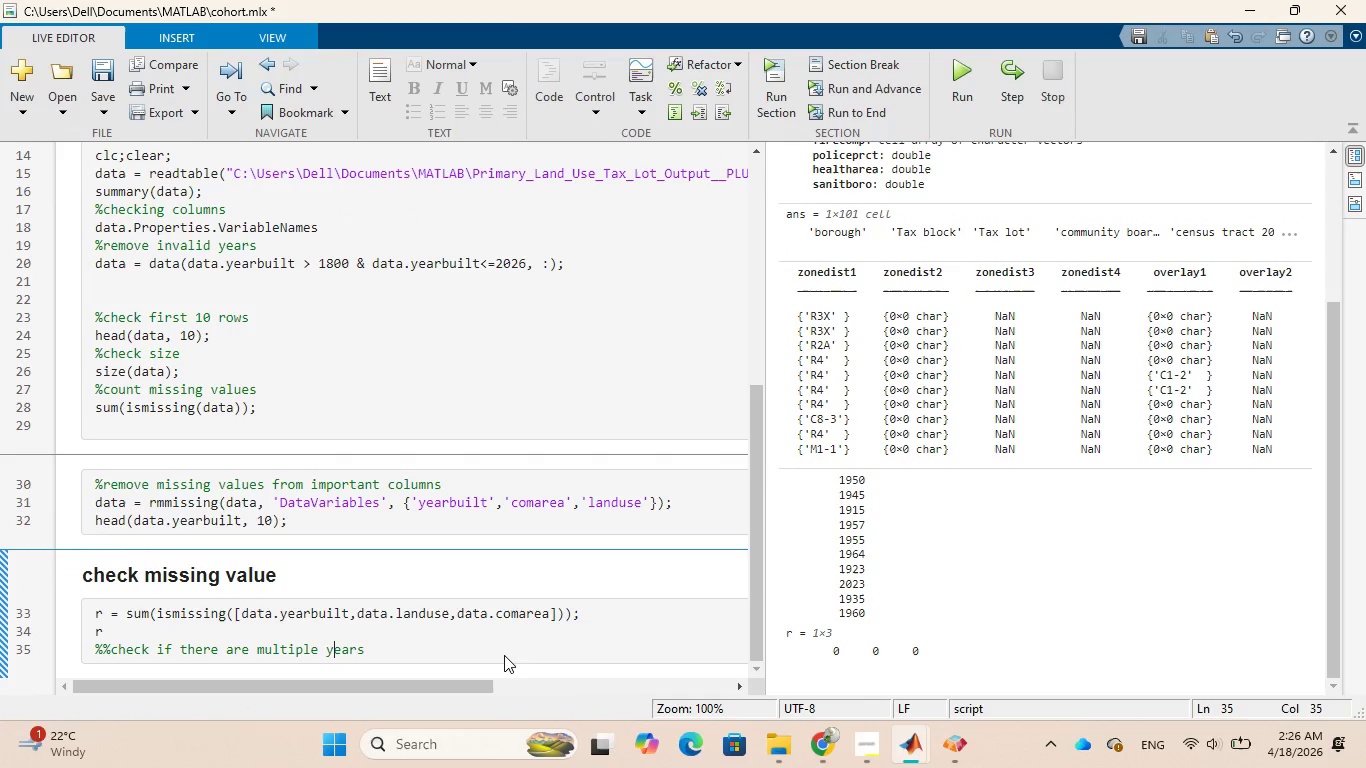 
hold_key(key=ArrowLeft, duration=1.2)
 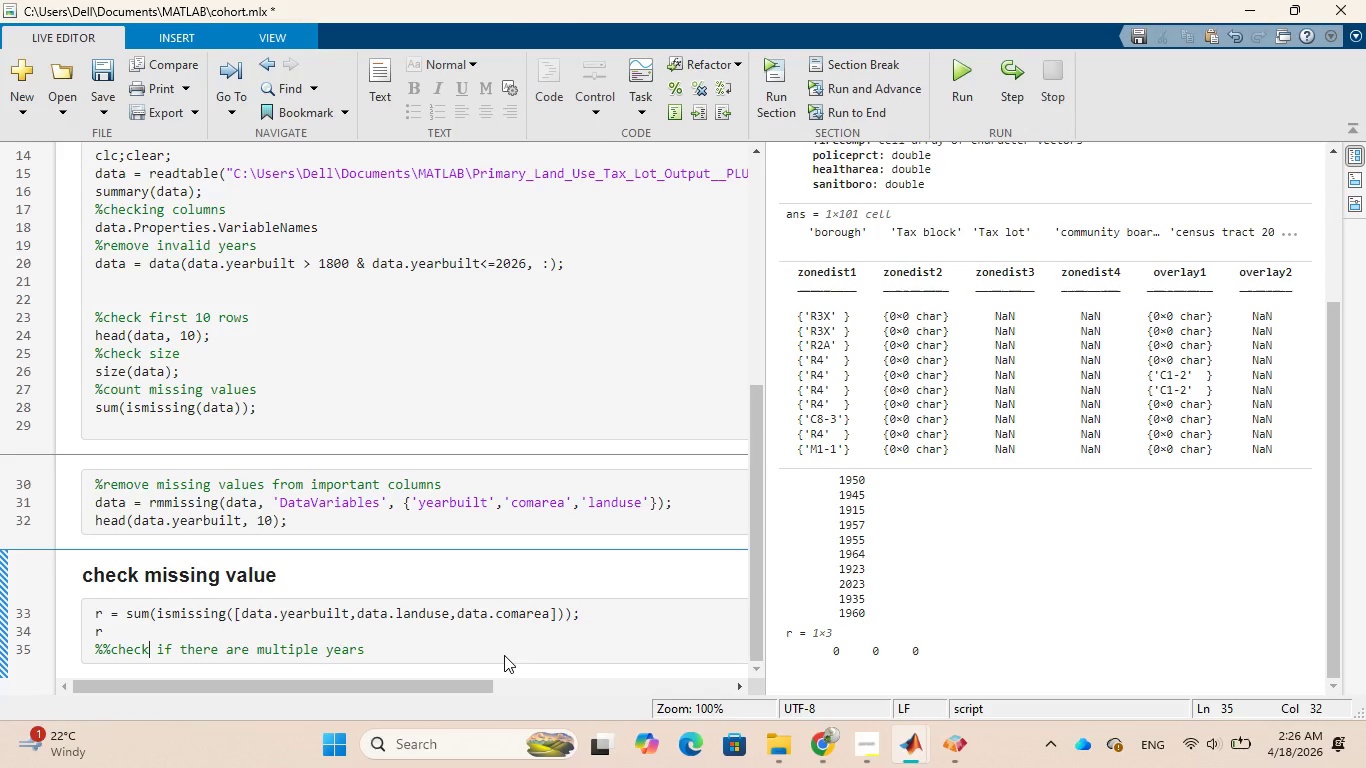 
key(ArrowLeft)
 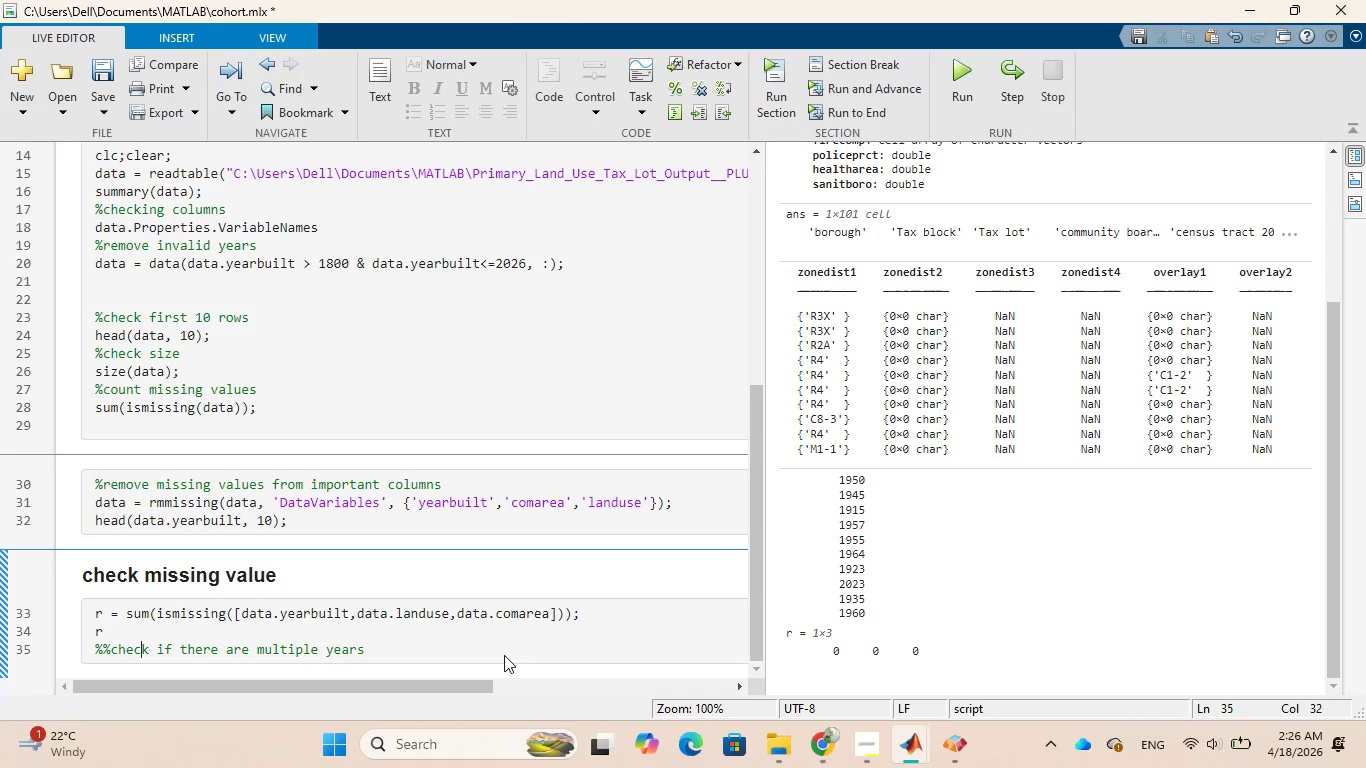 
key(ArrowLeft)
 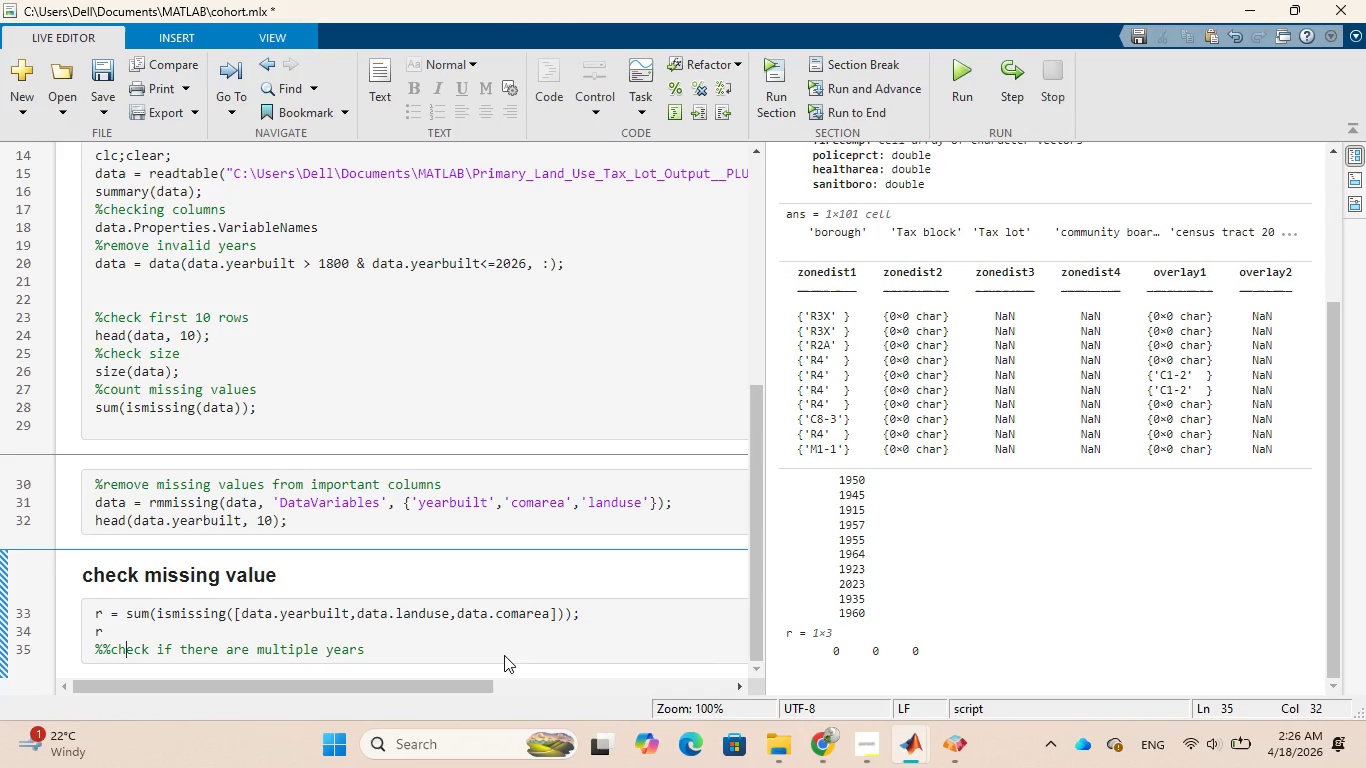 
key(ArrowLeft)
 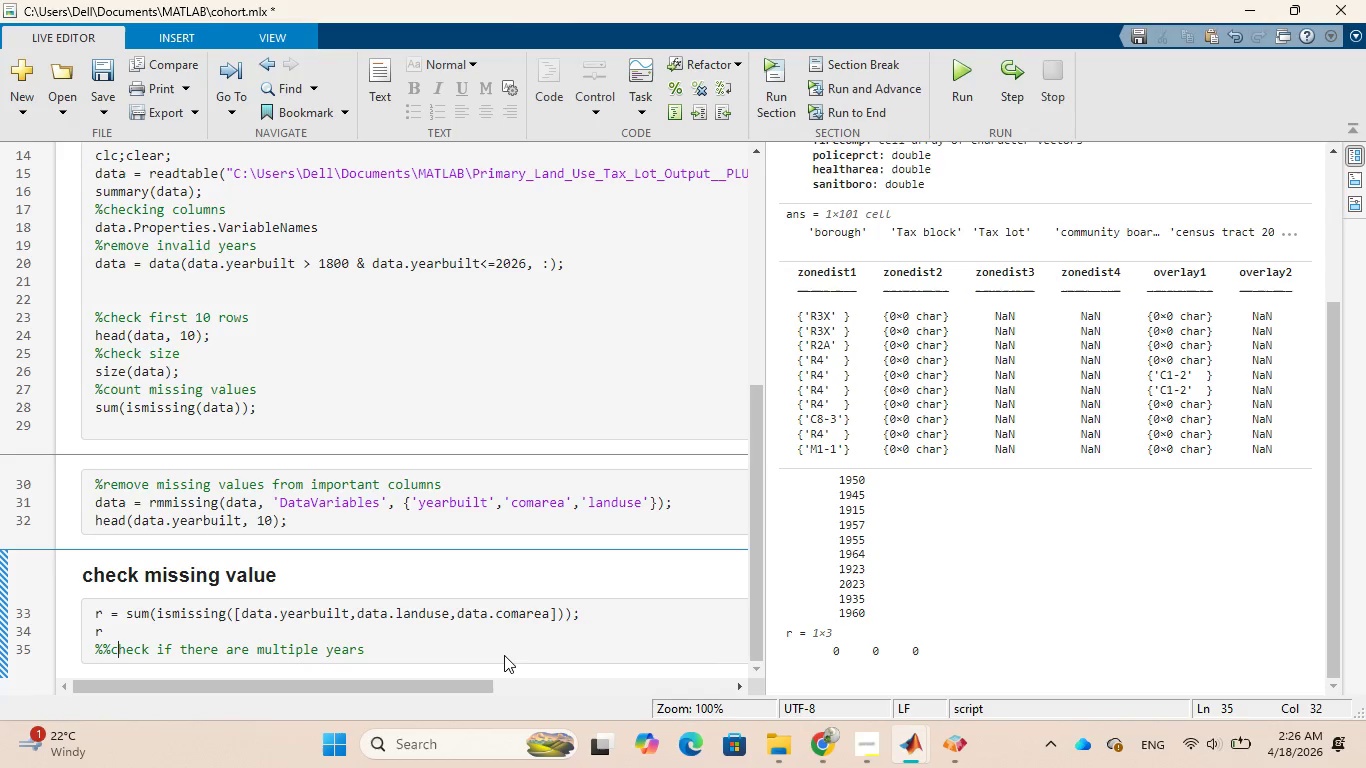 
key(ArrowLeft)
 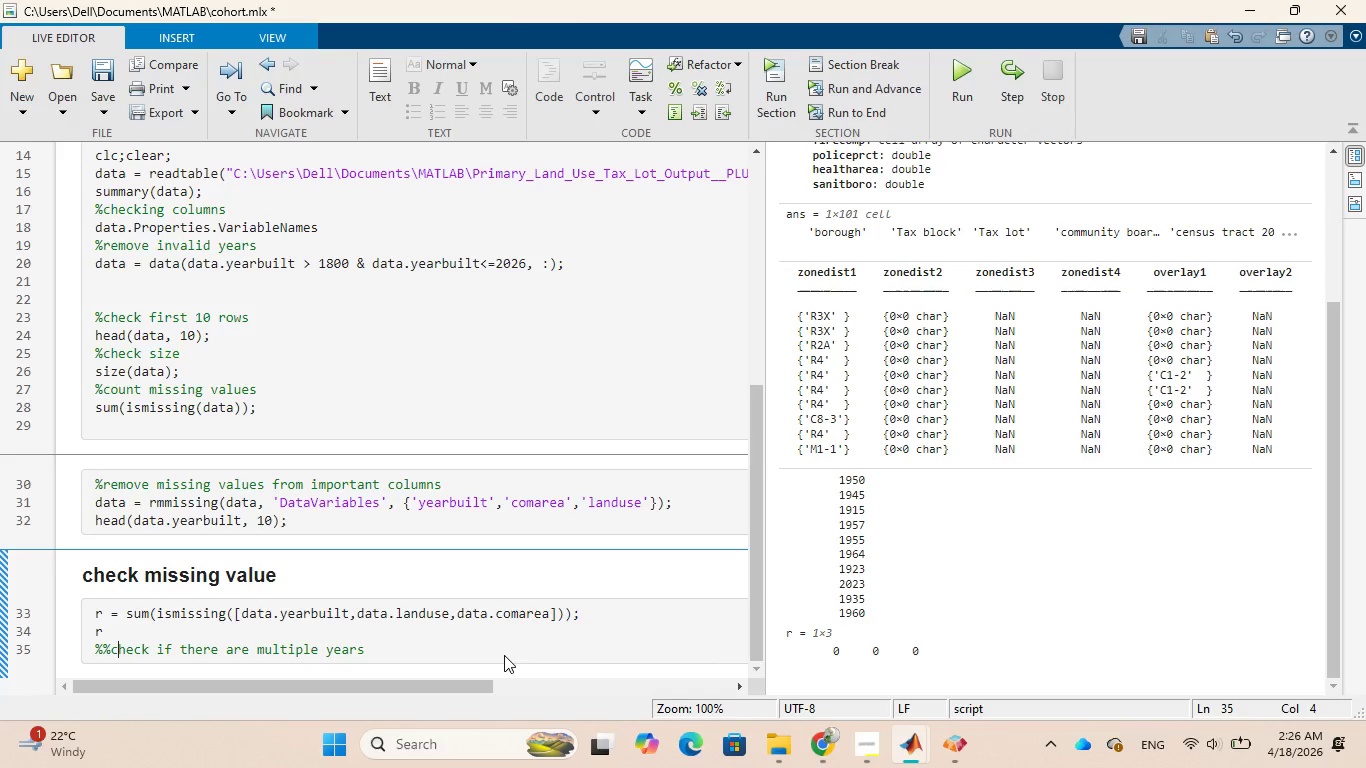 
key(ArrowLeft)
 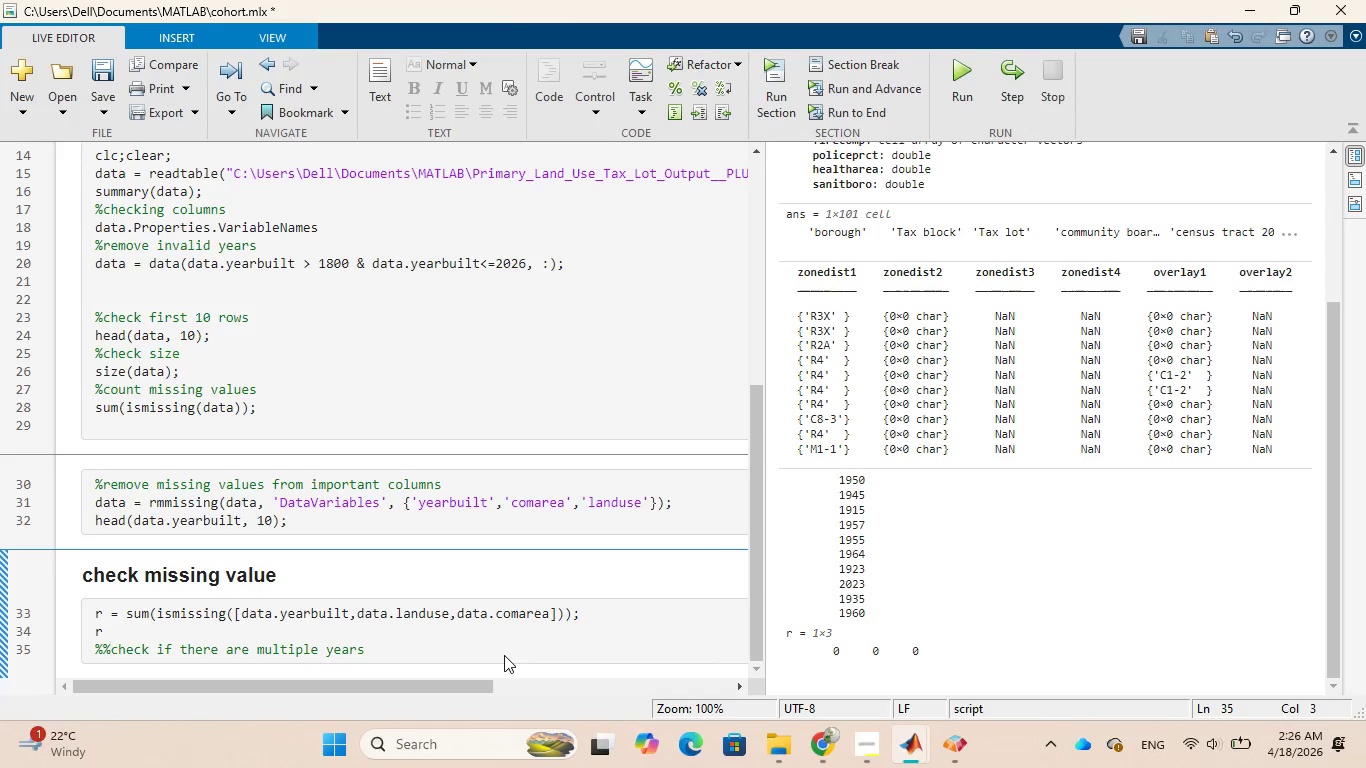 
key(Space)
 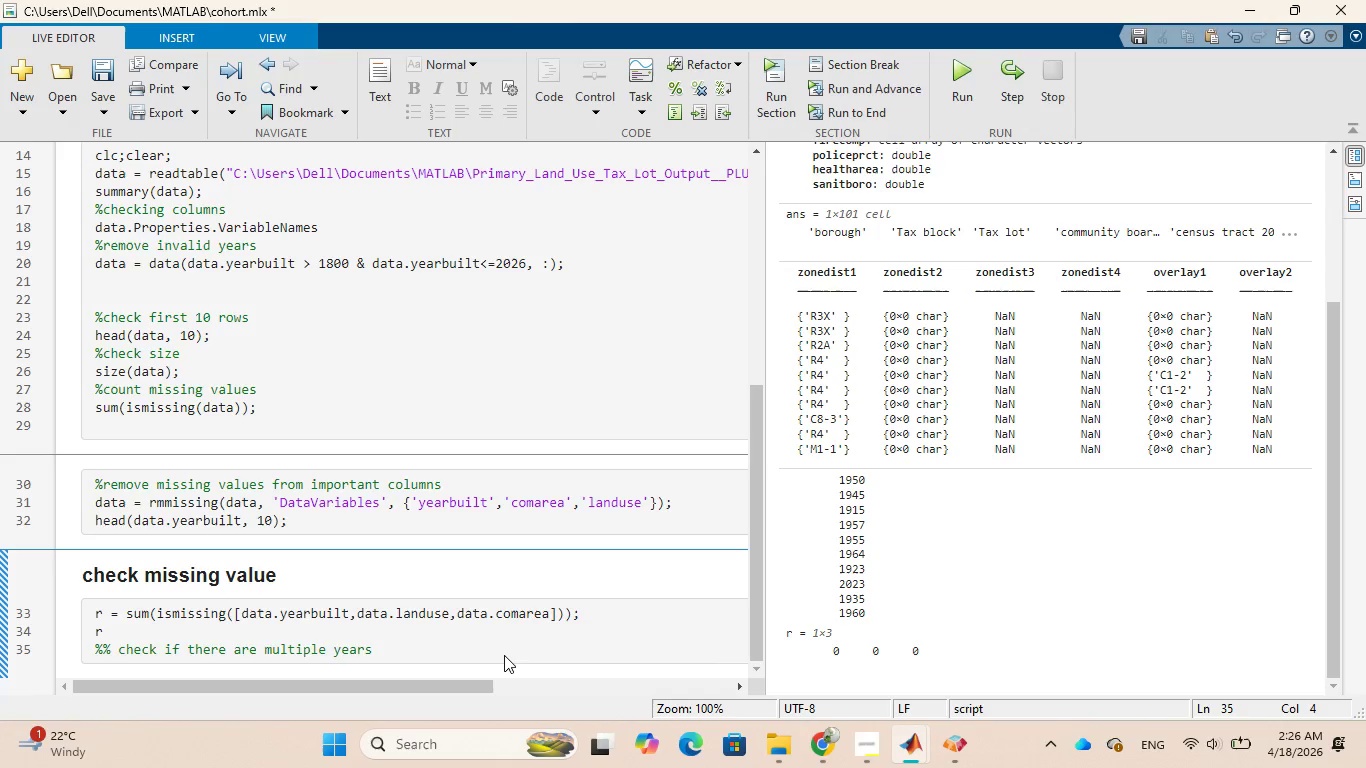 
hold_key(key=ArrowRight, duration=0.84)
 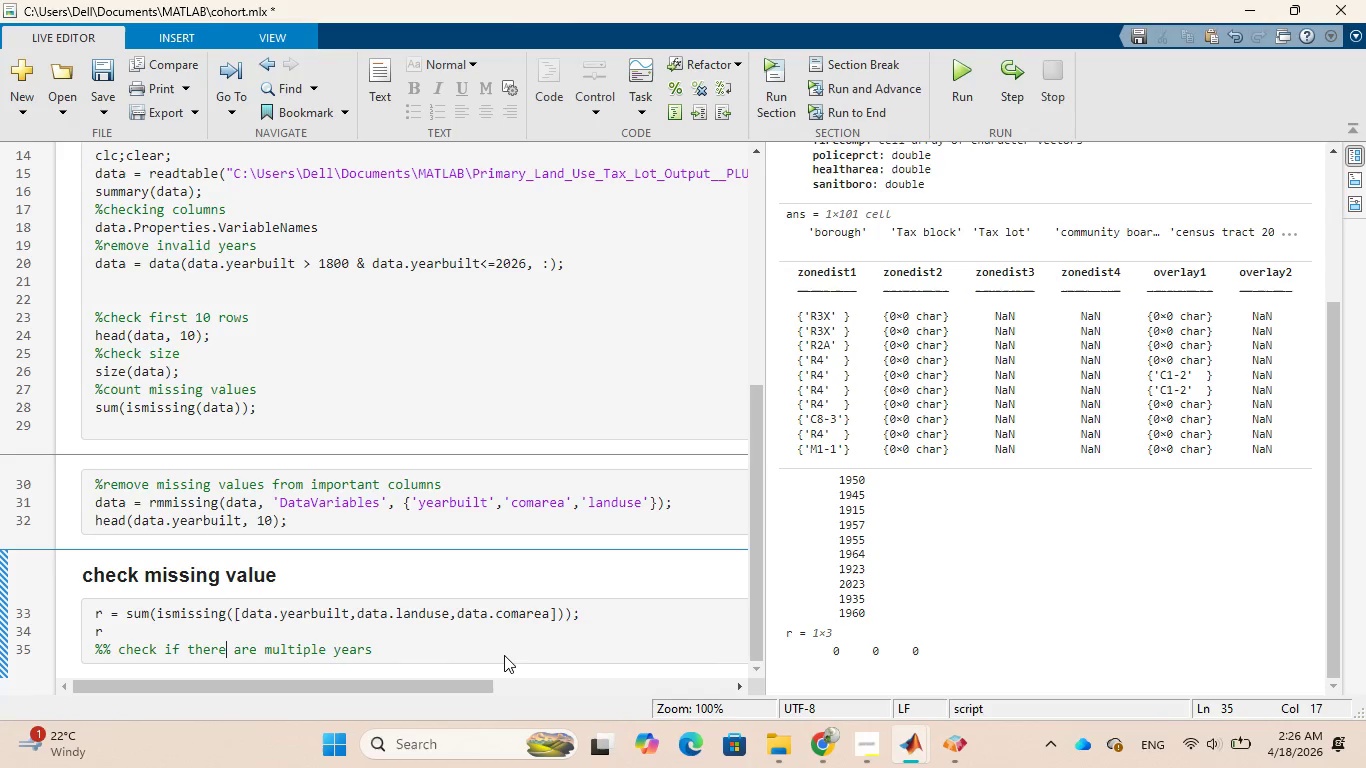 
key(ArrowRight)
 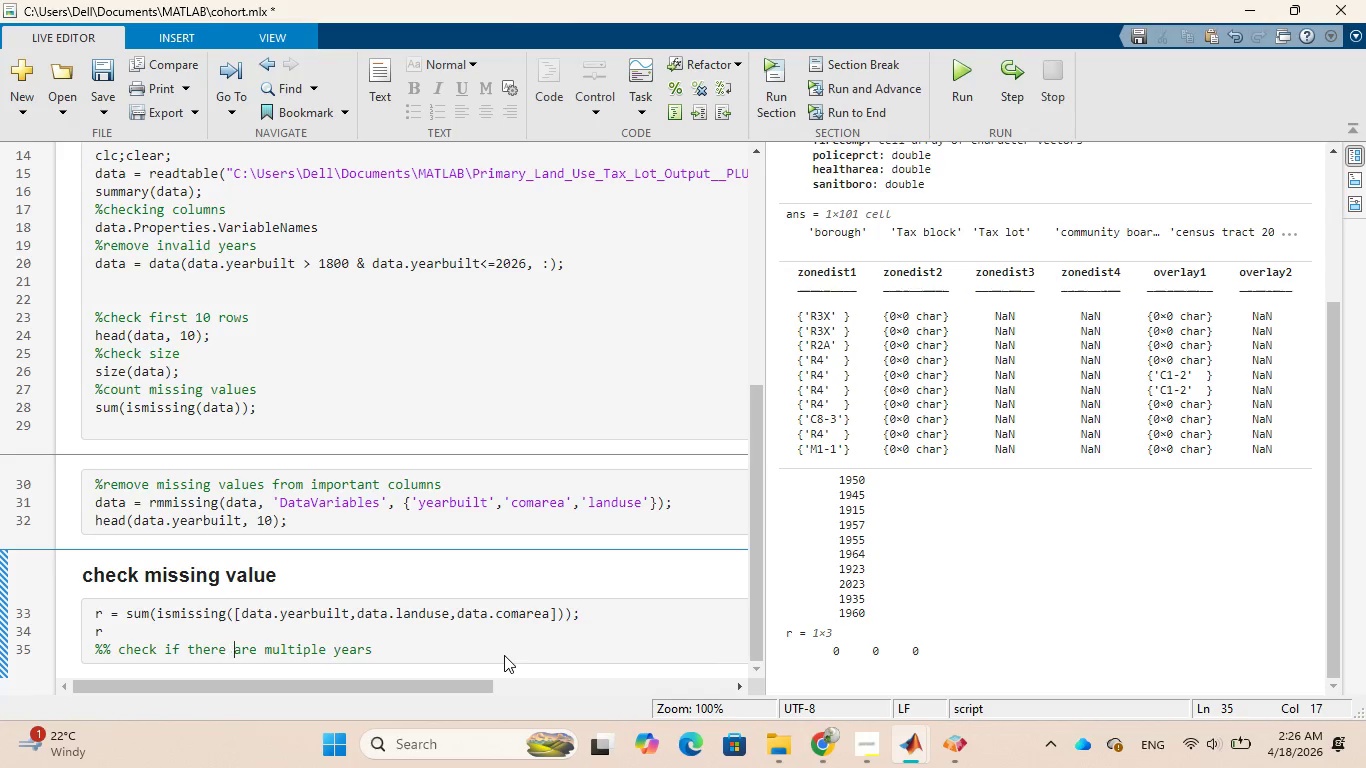 
key(ArrowRight)
 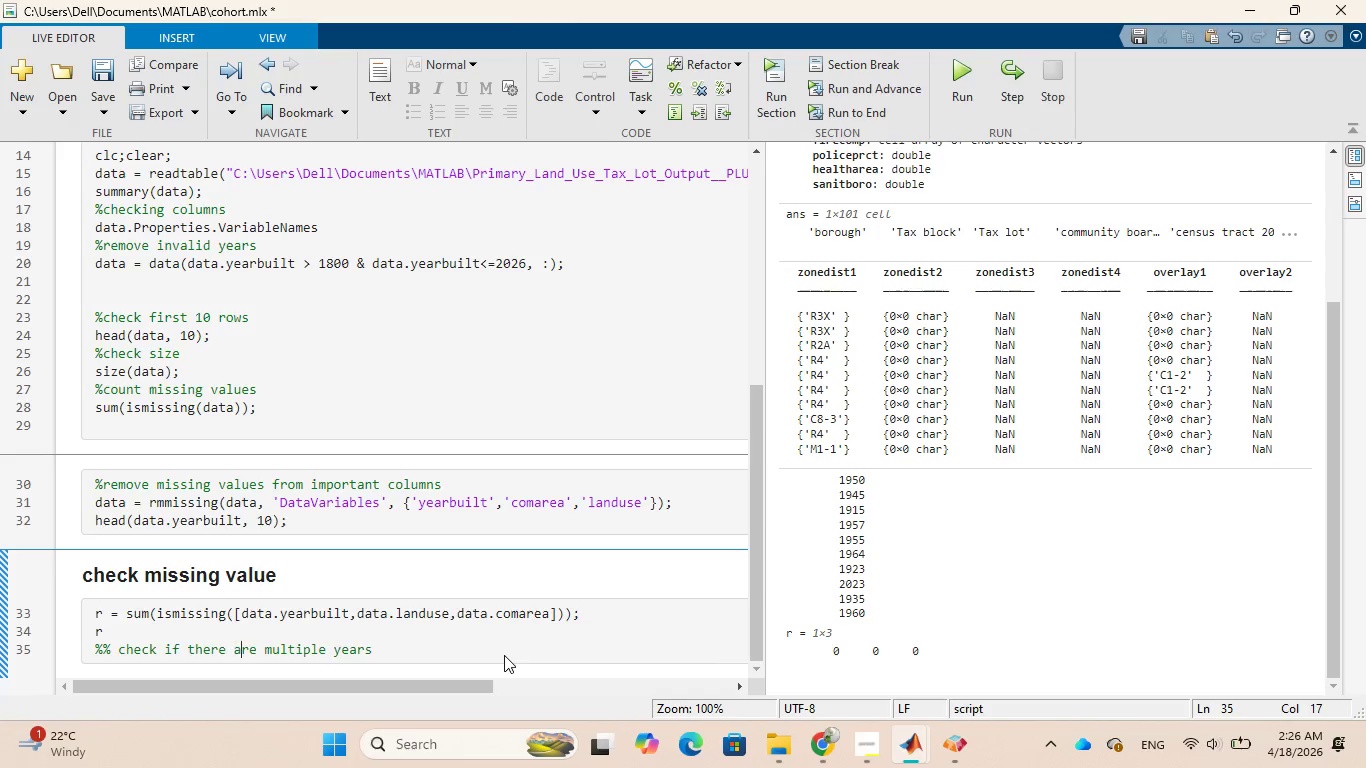 
key(ArrowRight)
 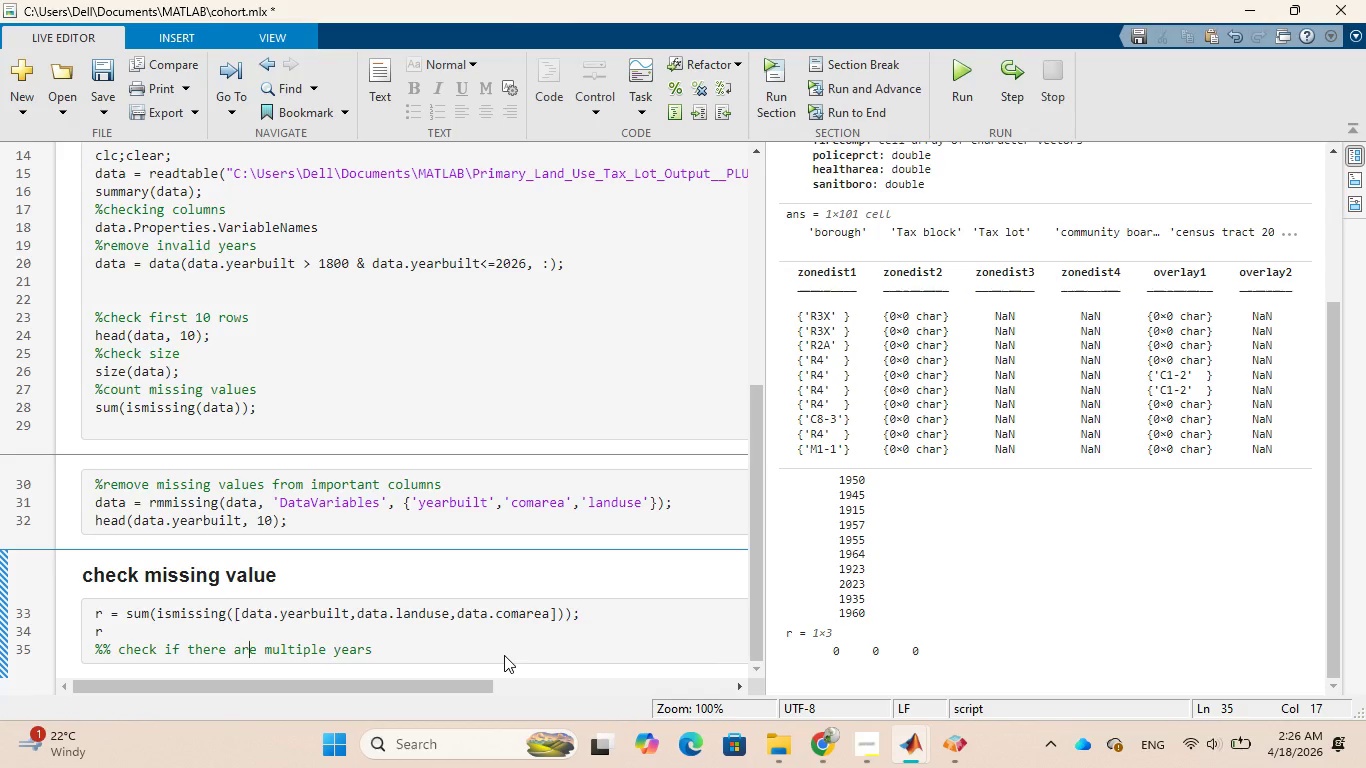 
key(ArrowRight)
 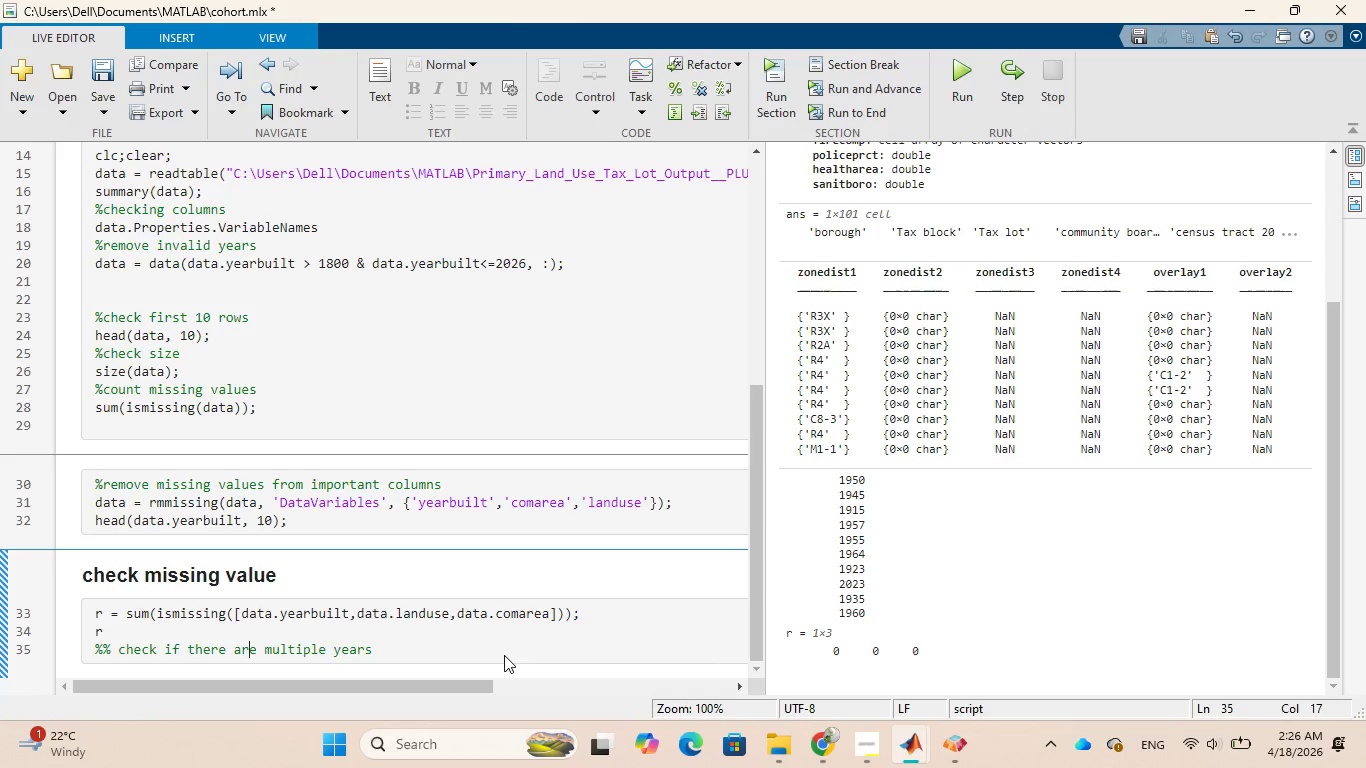 
key(ArrowRight)
 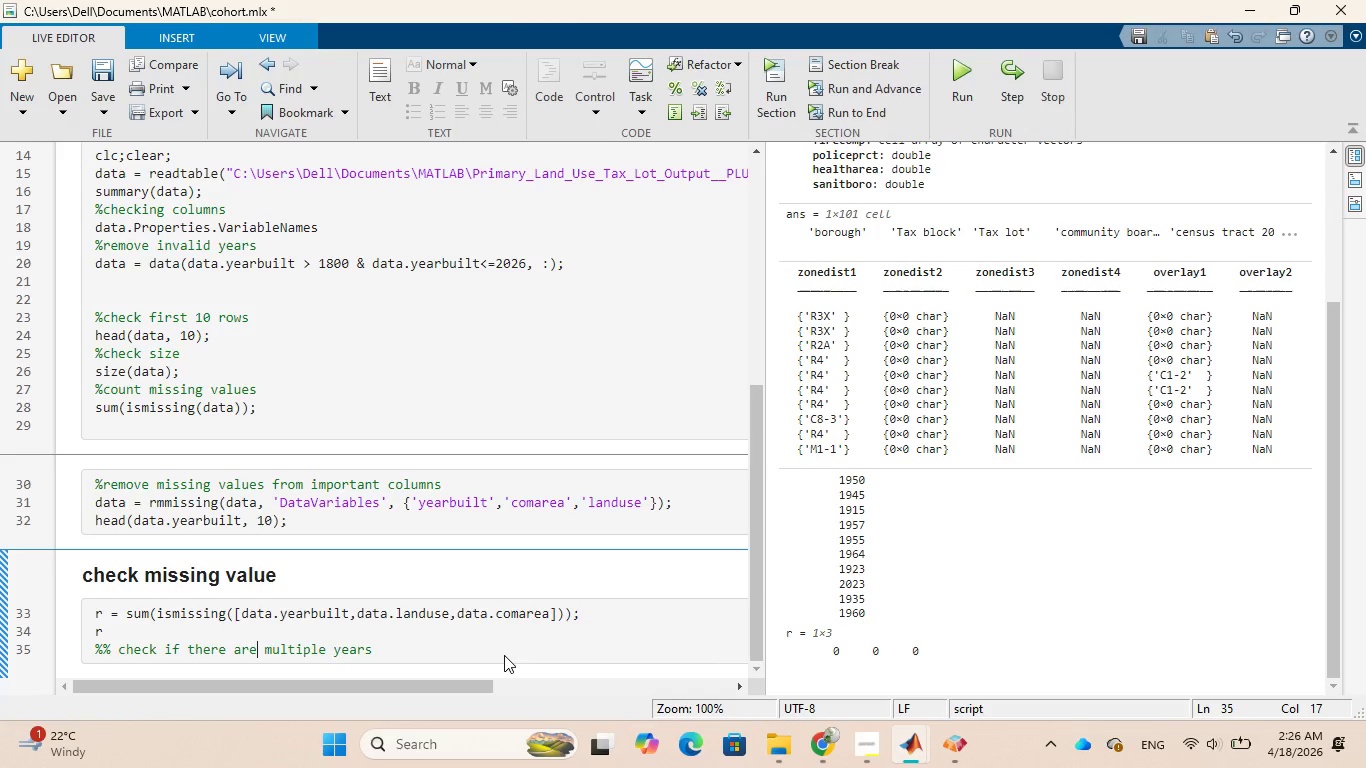 
key(ArrowRight)
 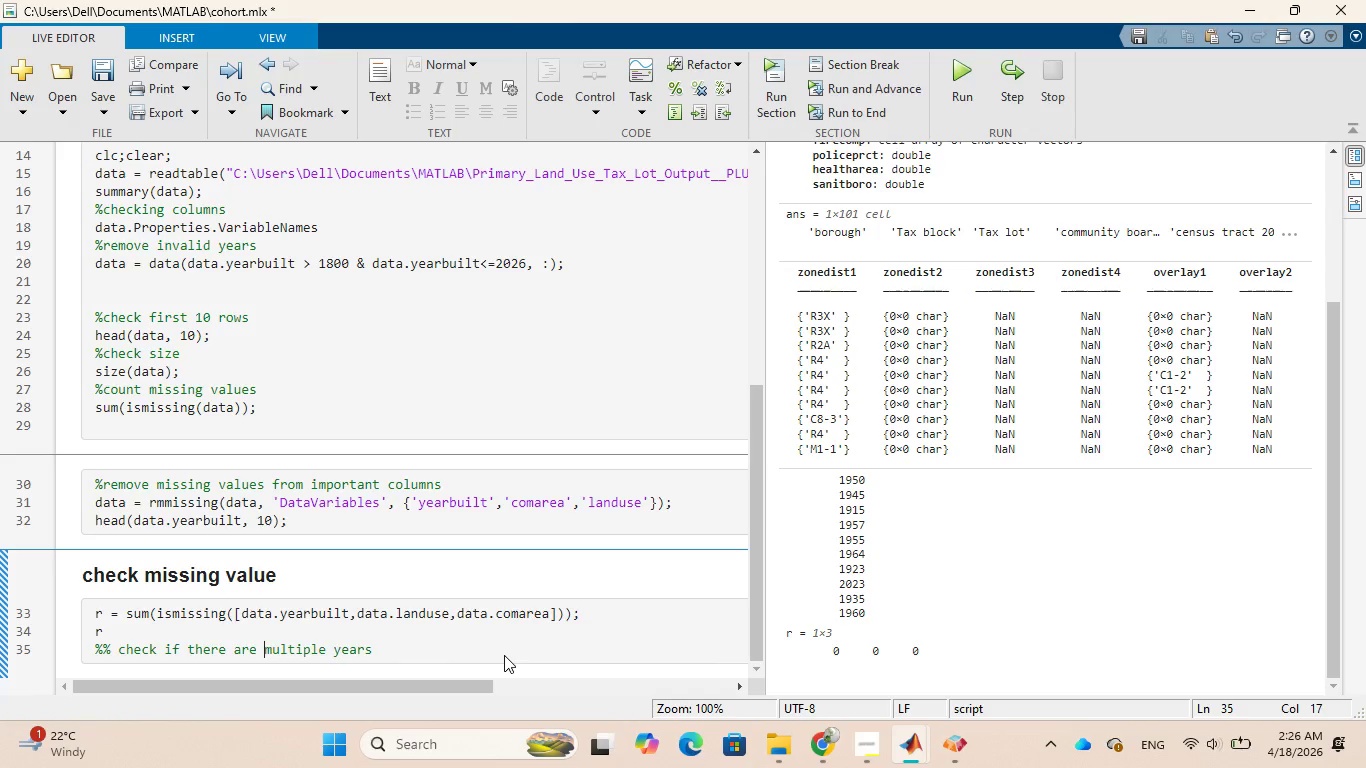 
key(ArrowRight)
 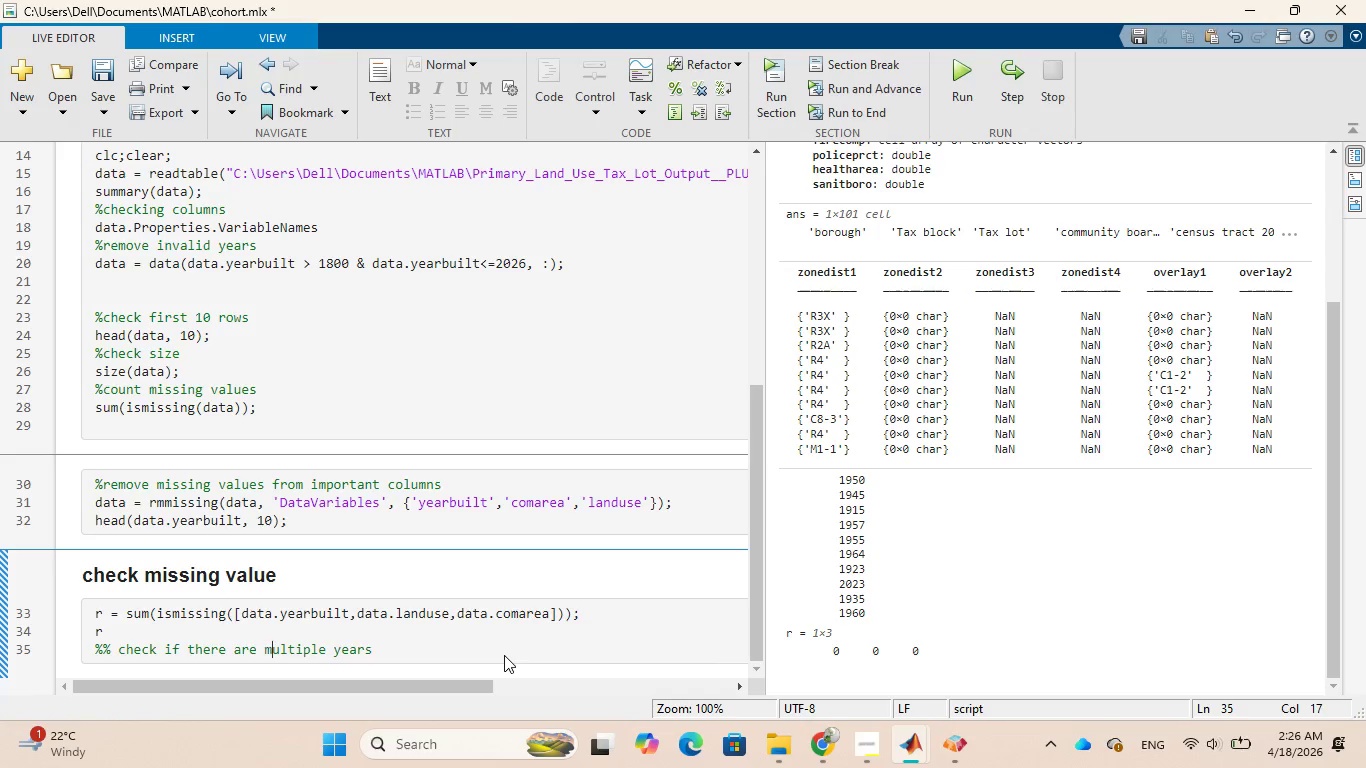 
key(ArrowRight)
 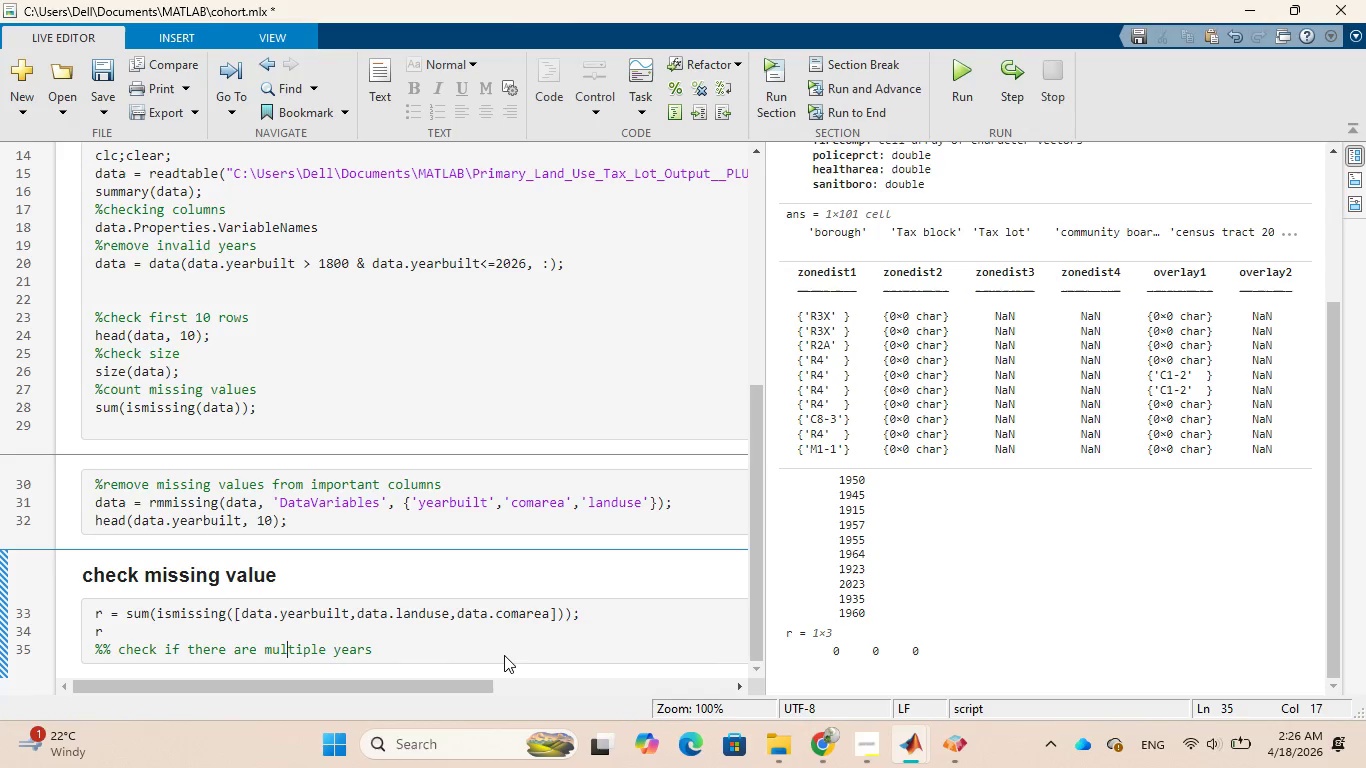 
key(ArrowRight)
 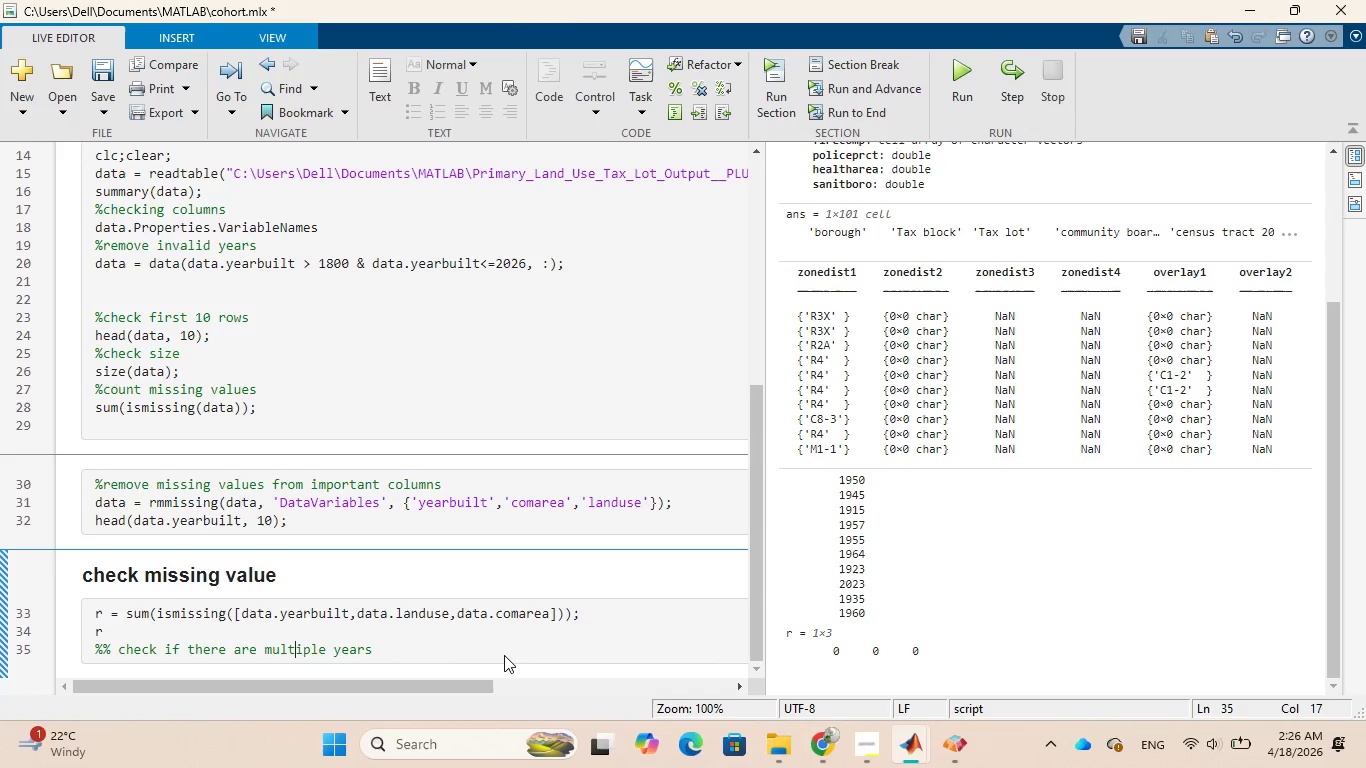 
key(ArrowRight)
 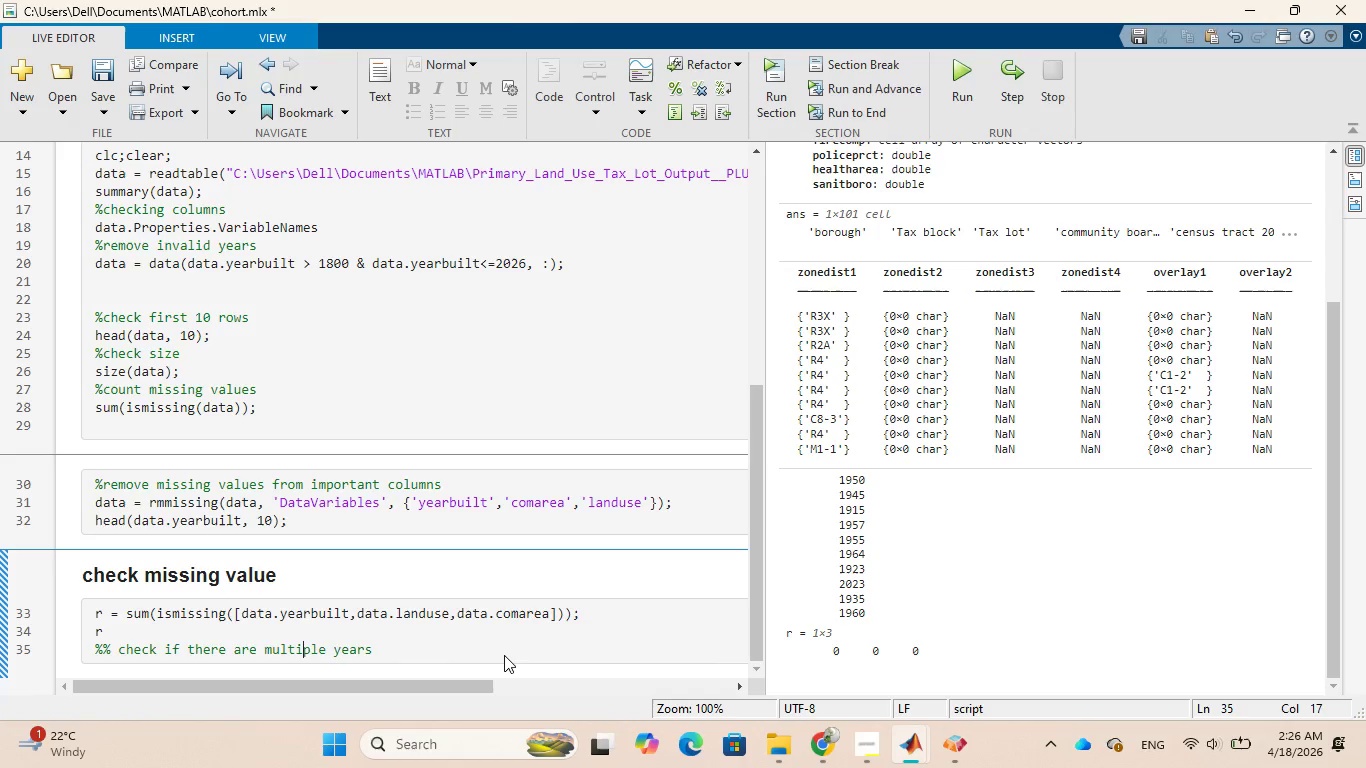 
key(ArrowRight)
 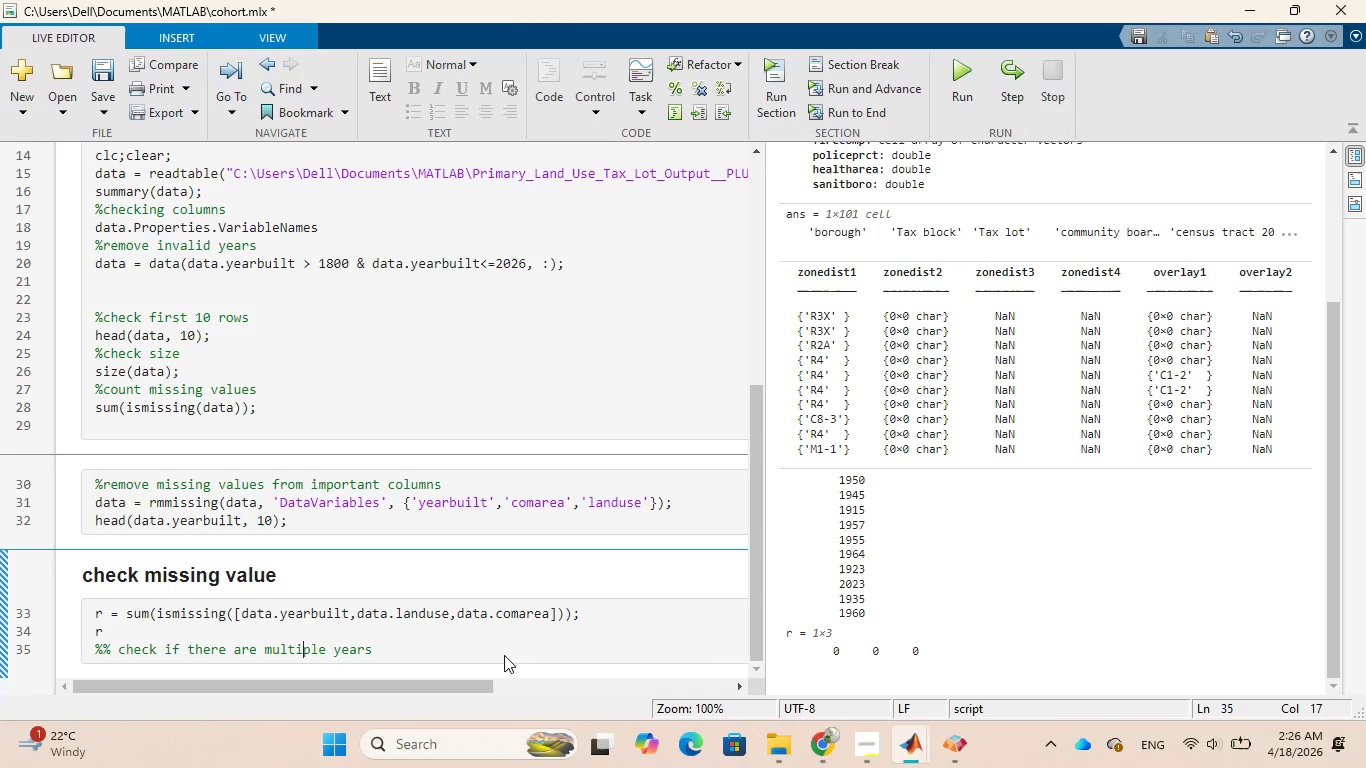 
key(ArrowRight)
 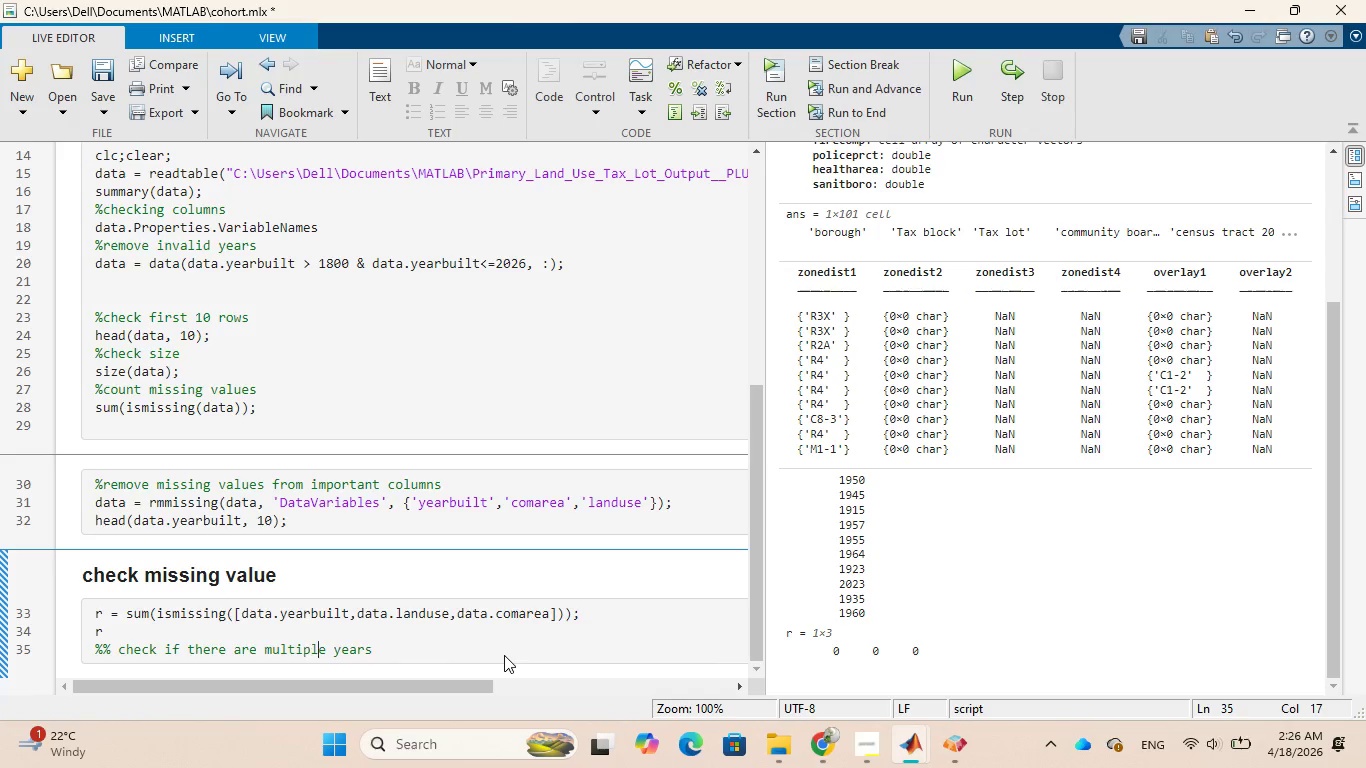 
key(ArrowRight)
 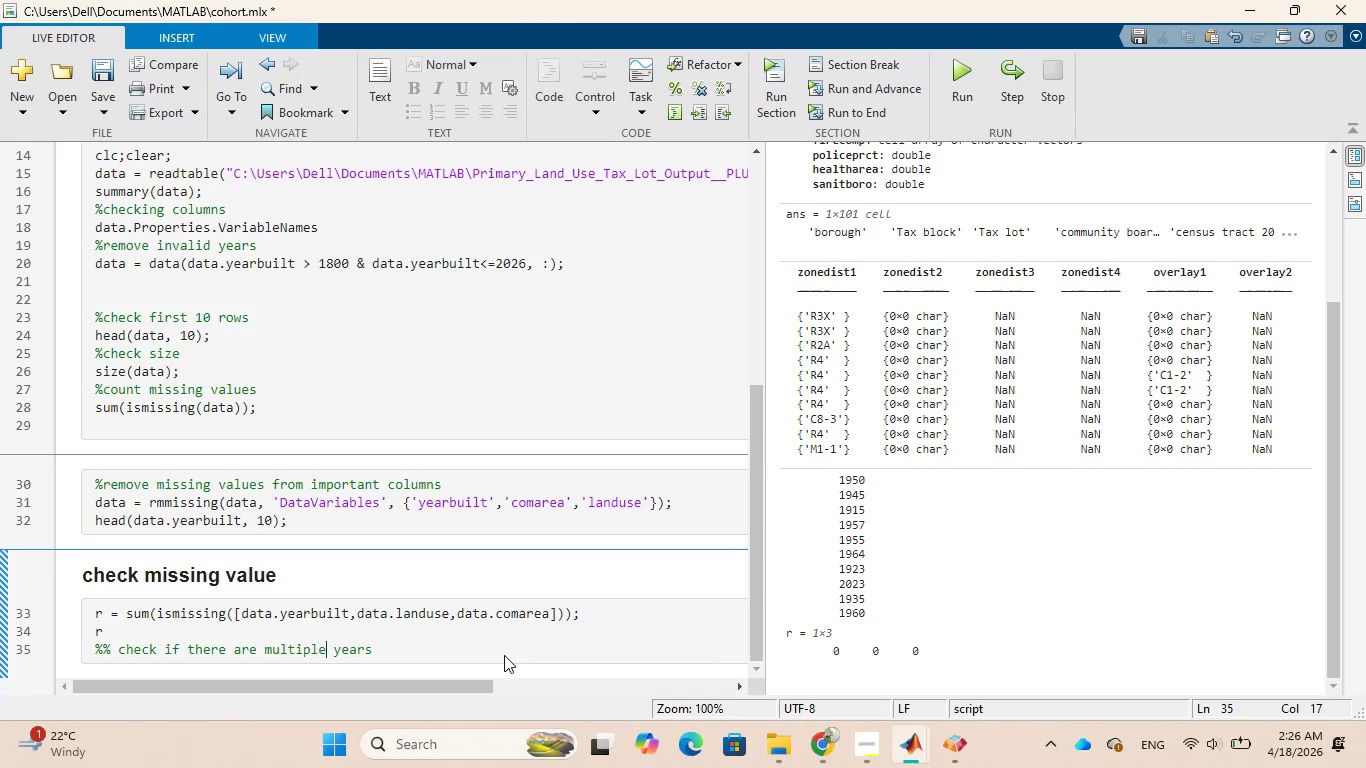 
key(ArrowRight)
 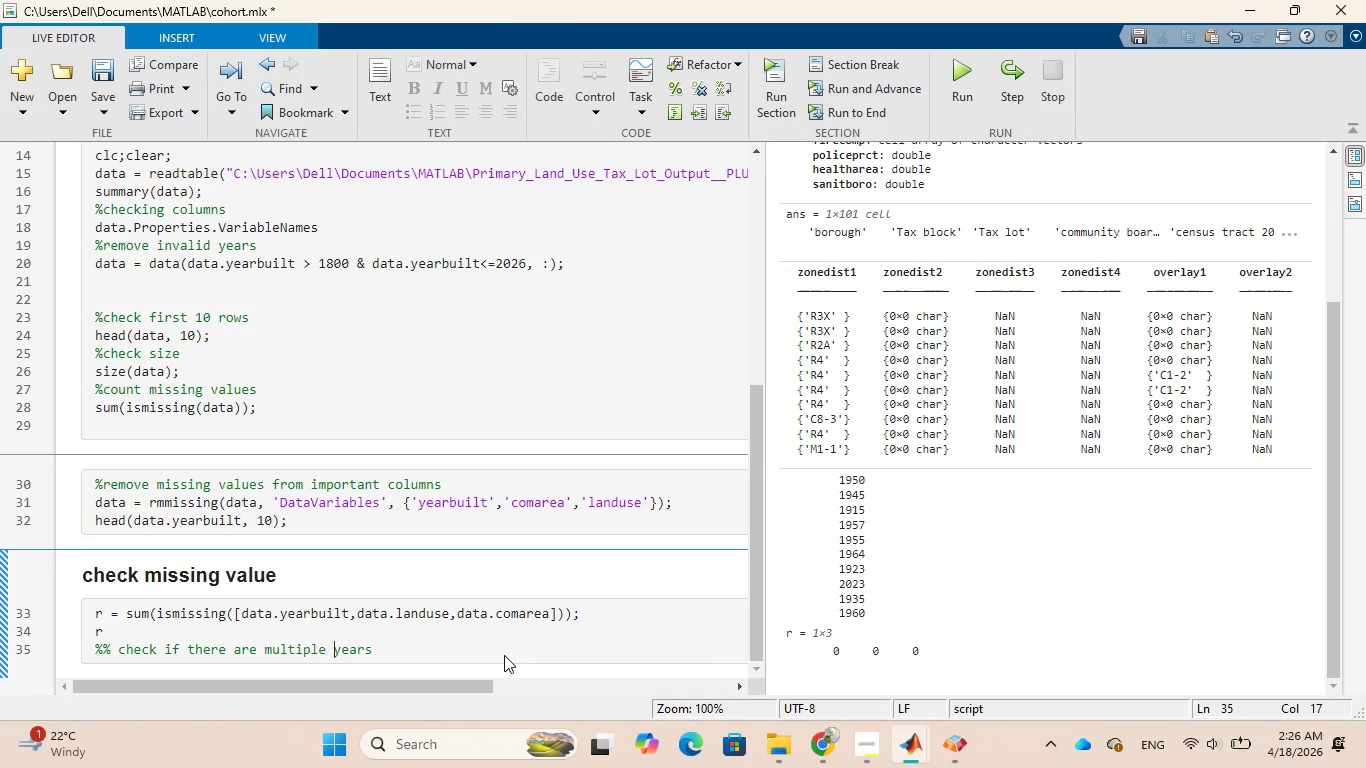 
key(ArrowRight)
 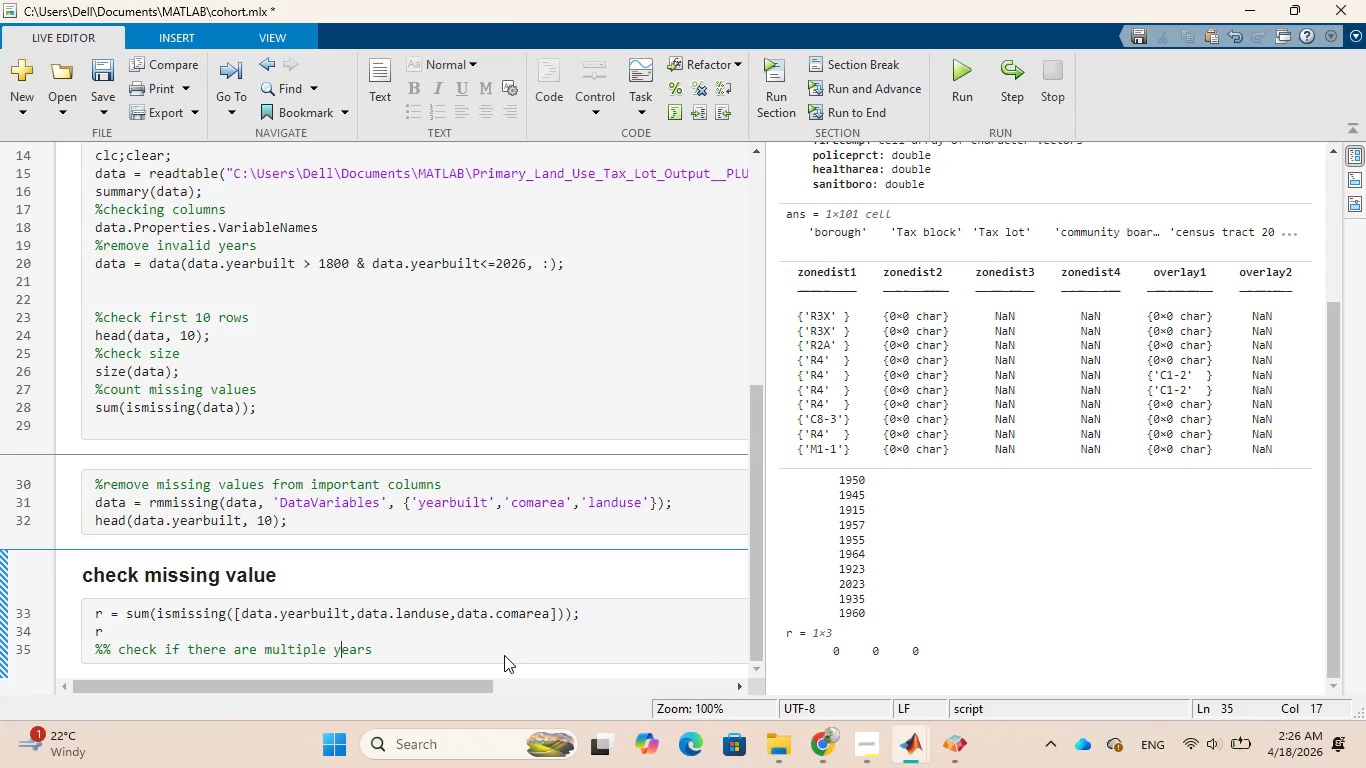 
key(ArrowRight)
 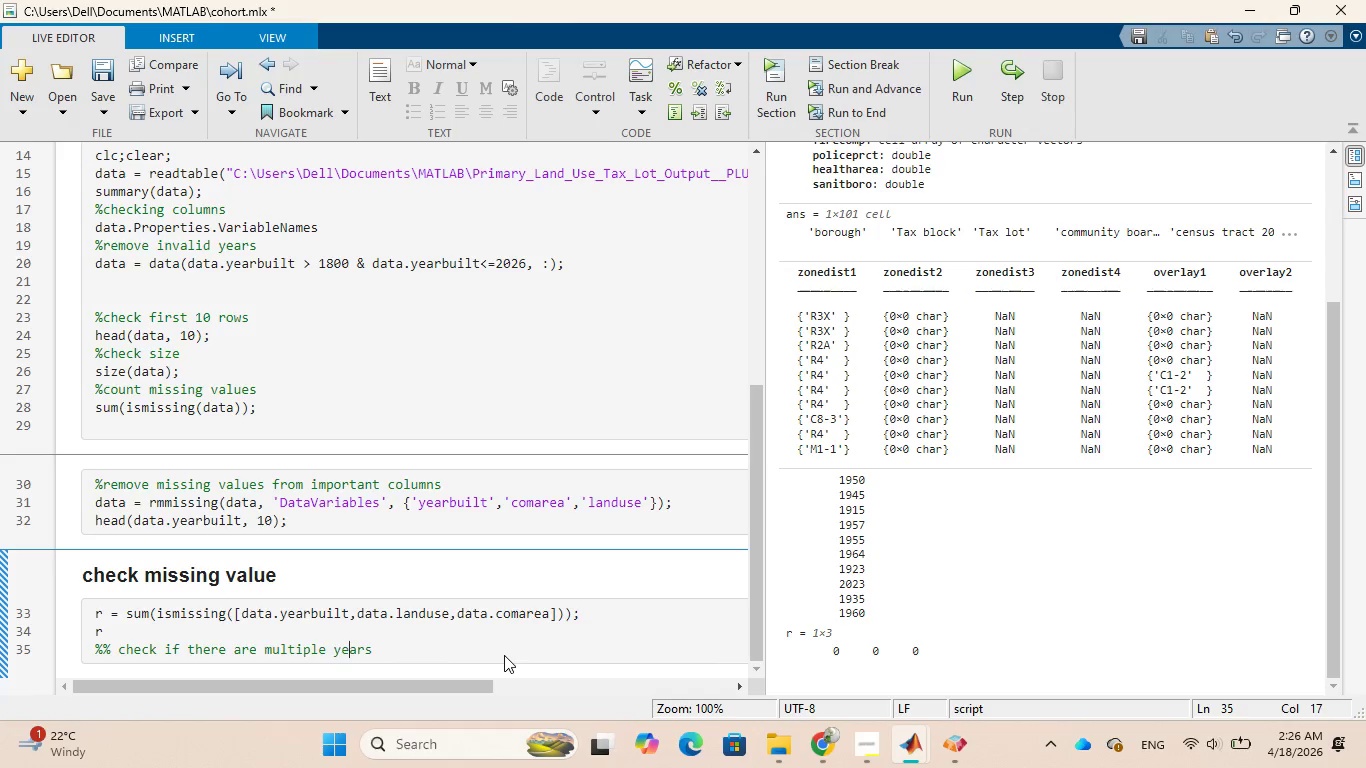 
key(ArrowRight)
 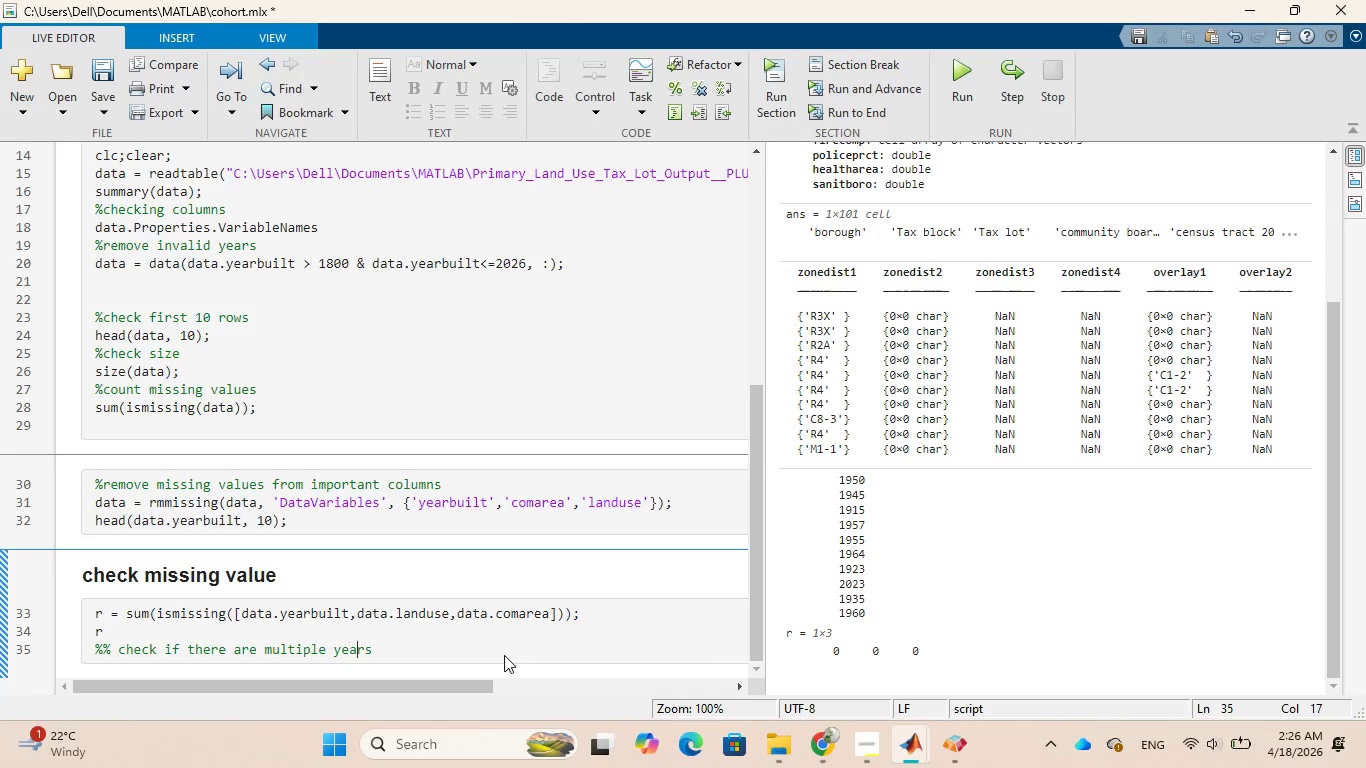 
key(ArrowRight)
 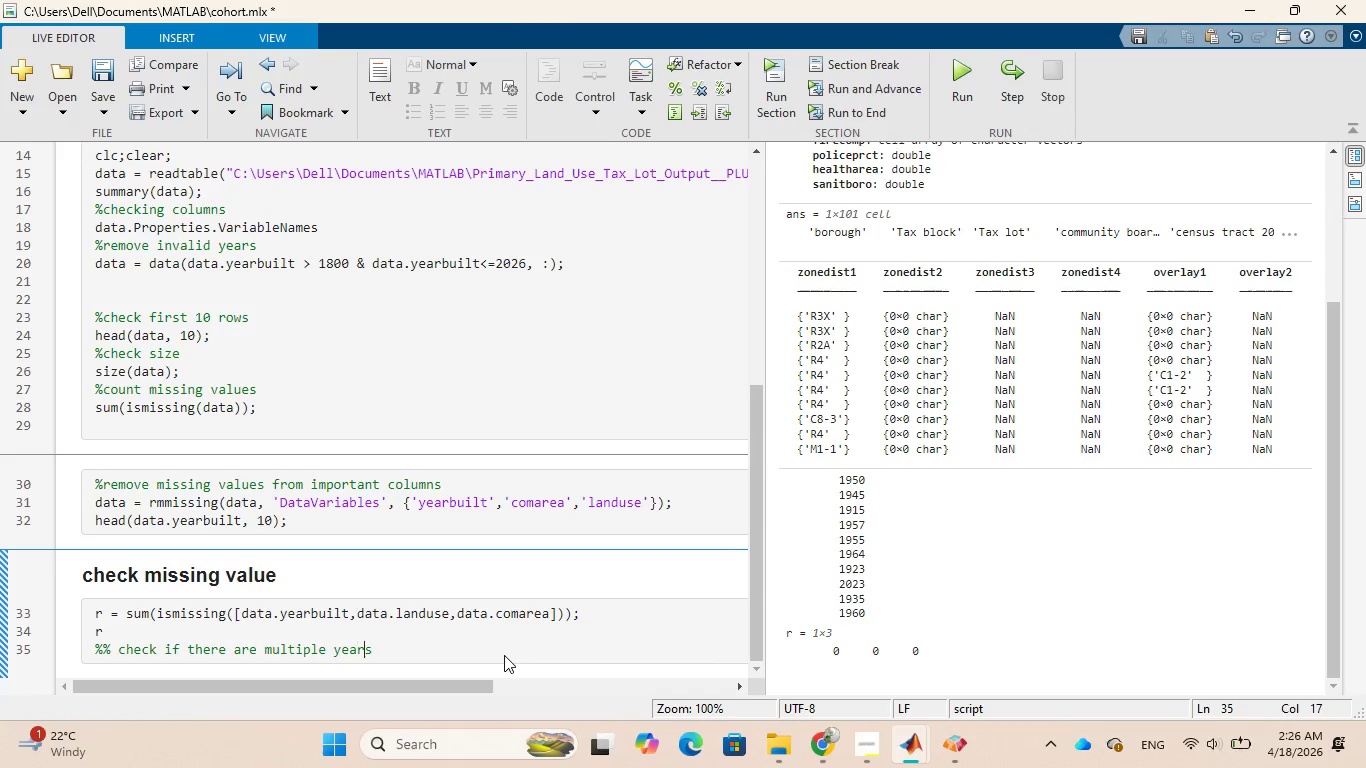 
key(ArrowRight)
 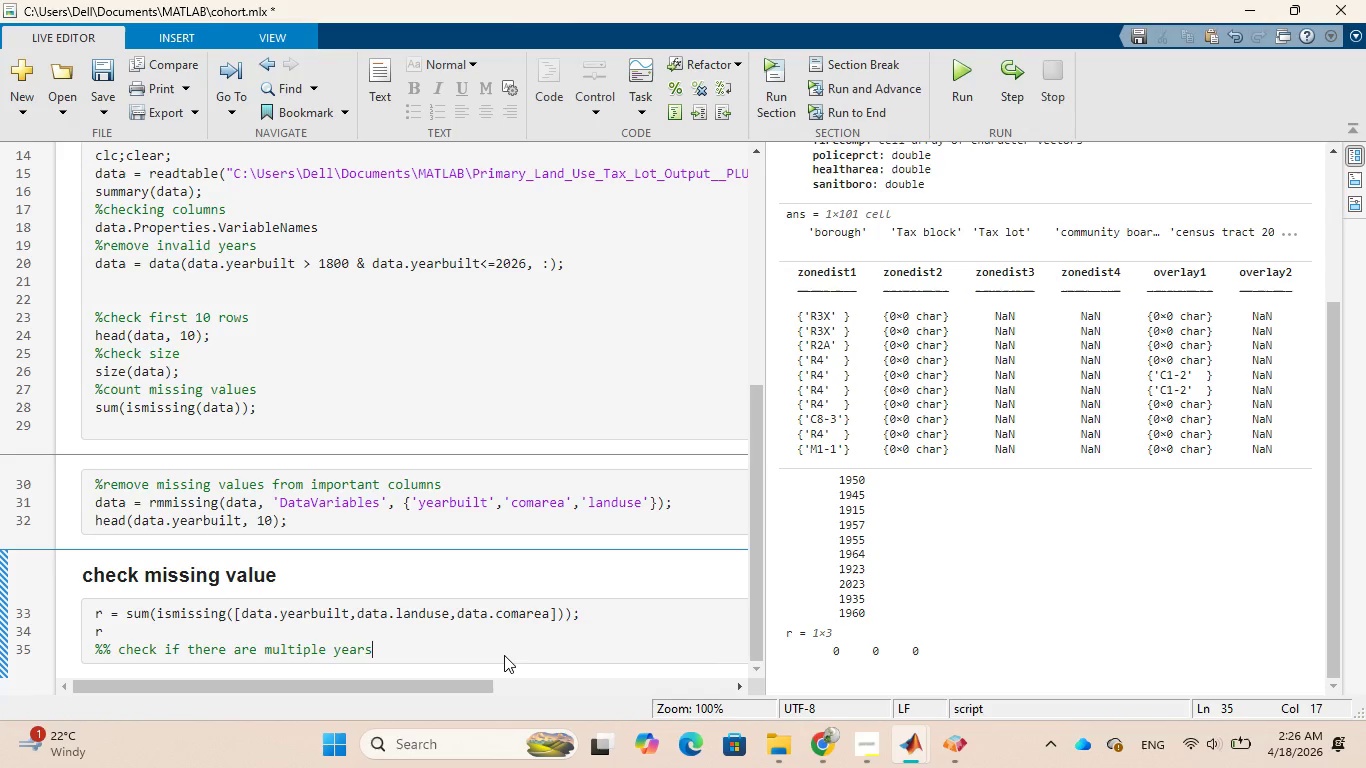 
key(ArrowRight)
 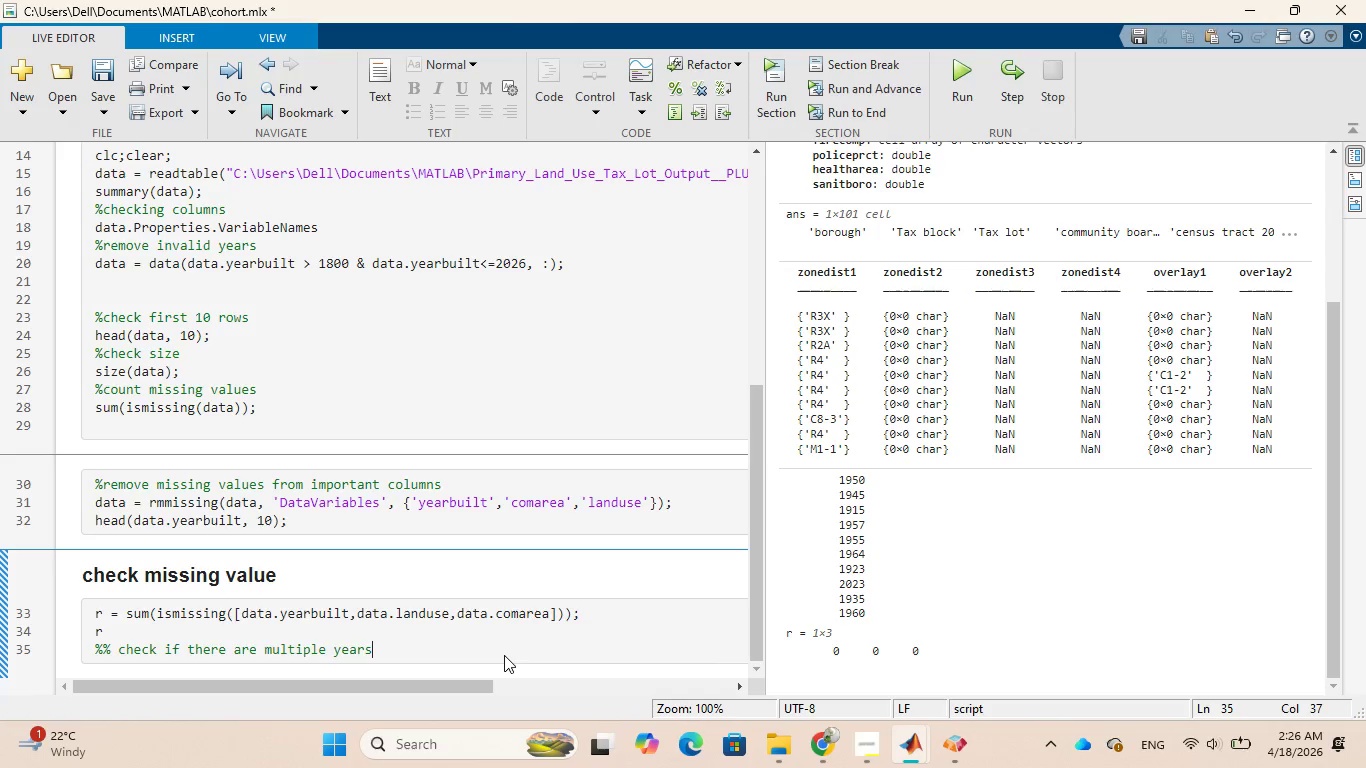 
key(Enter)
 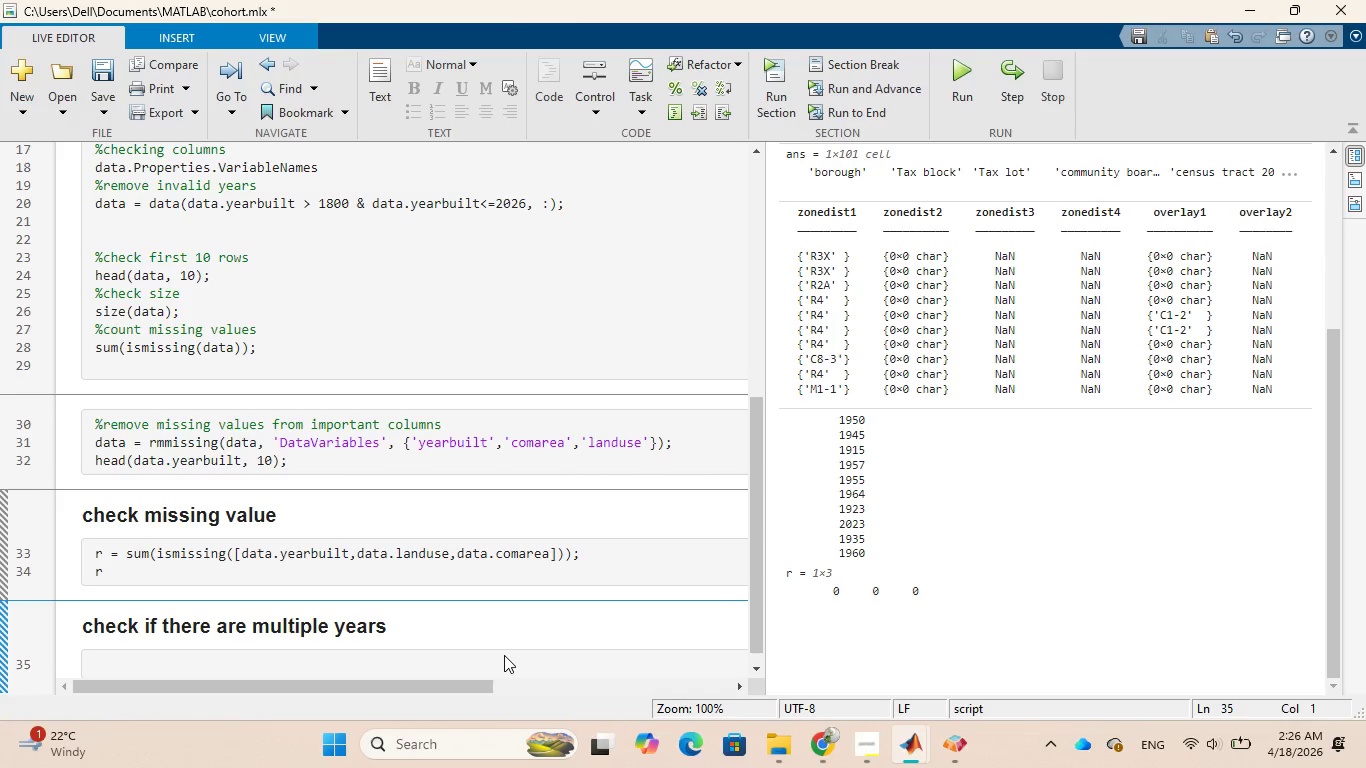 
wait(7.66)
 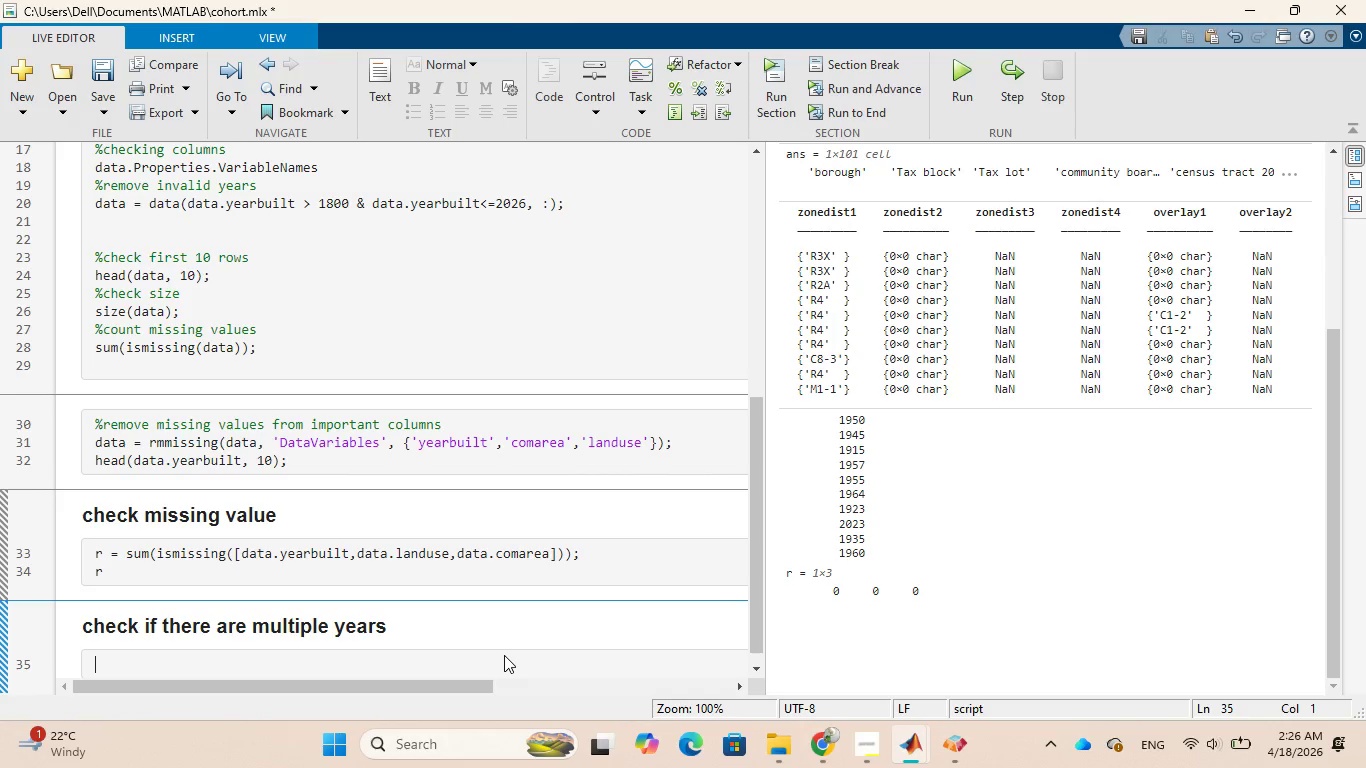 
type(unique()
 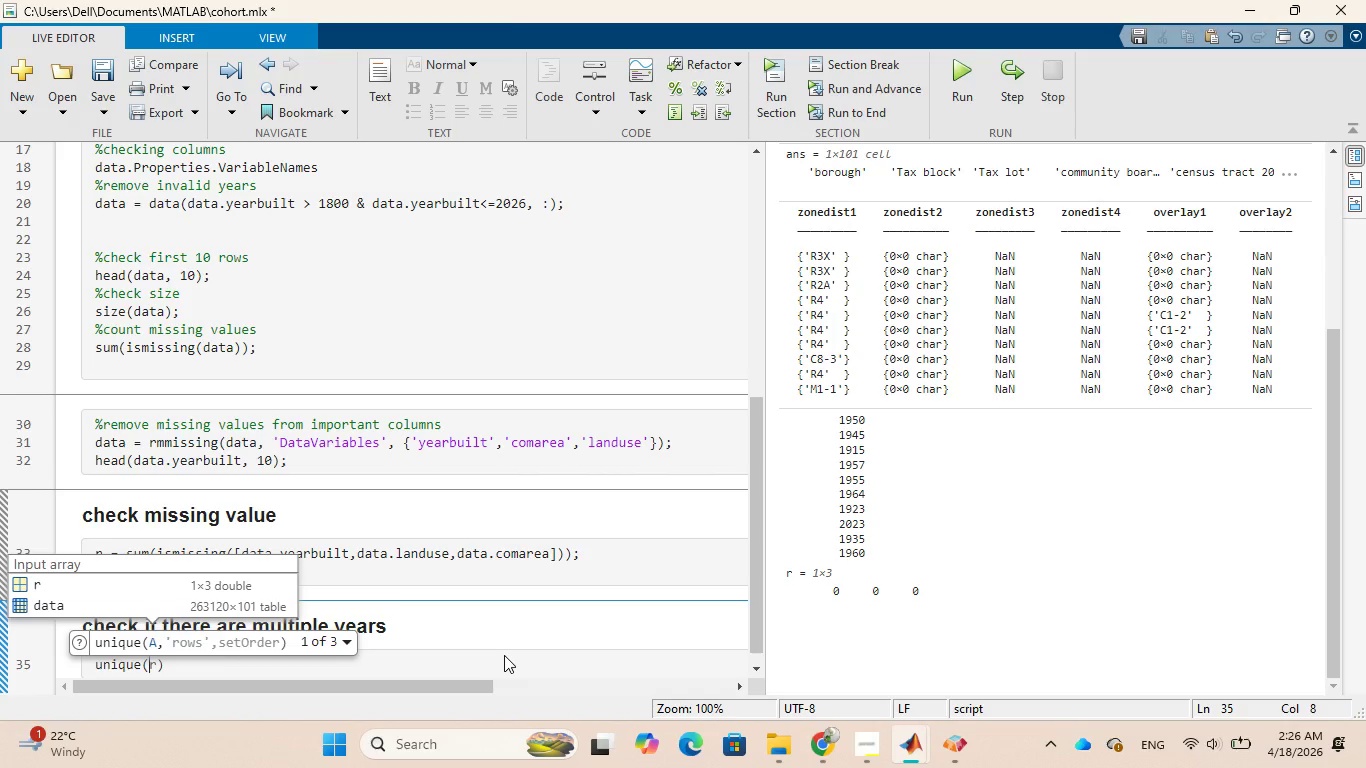 
type(data.)
 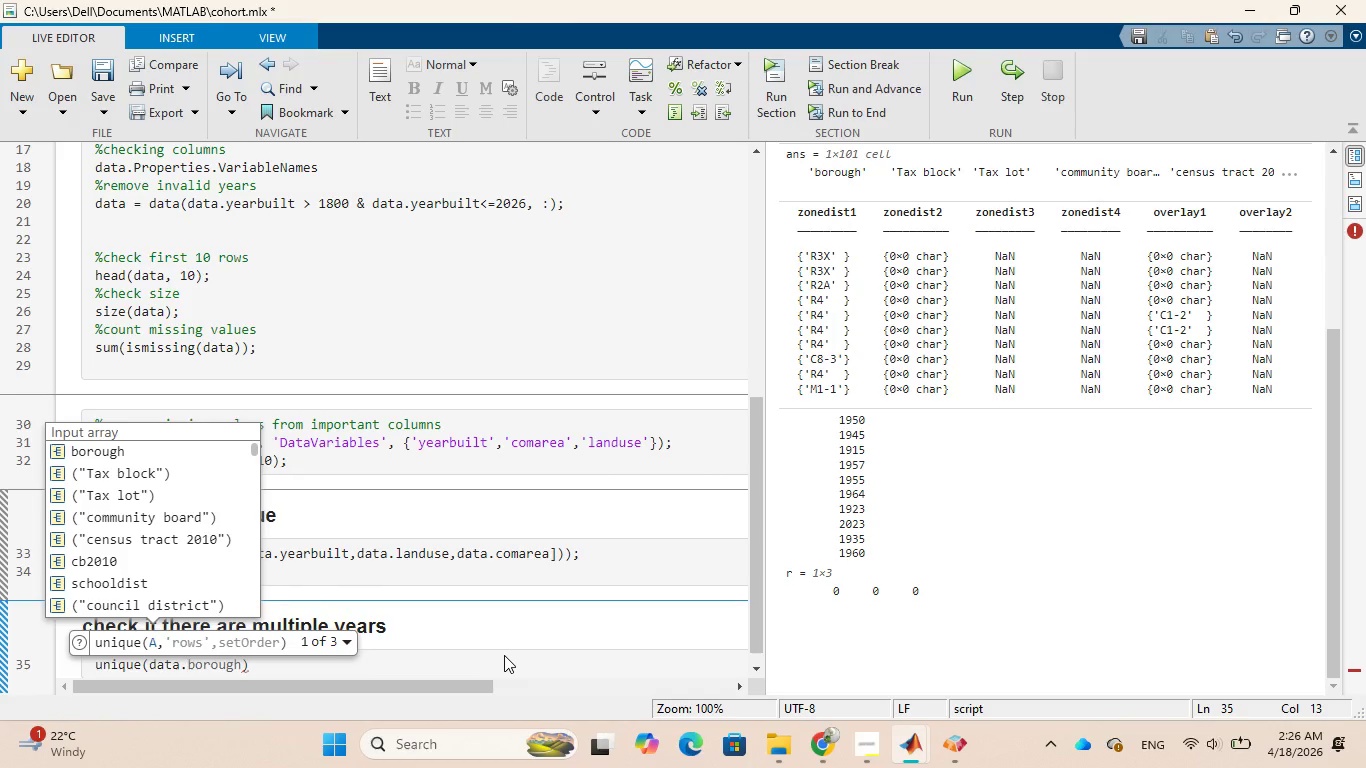 
wait(11.03)
 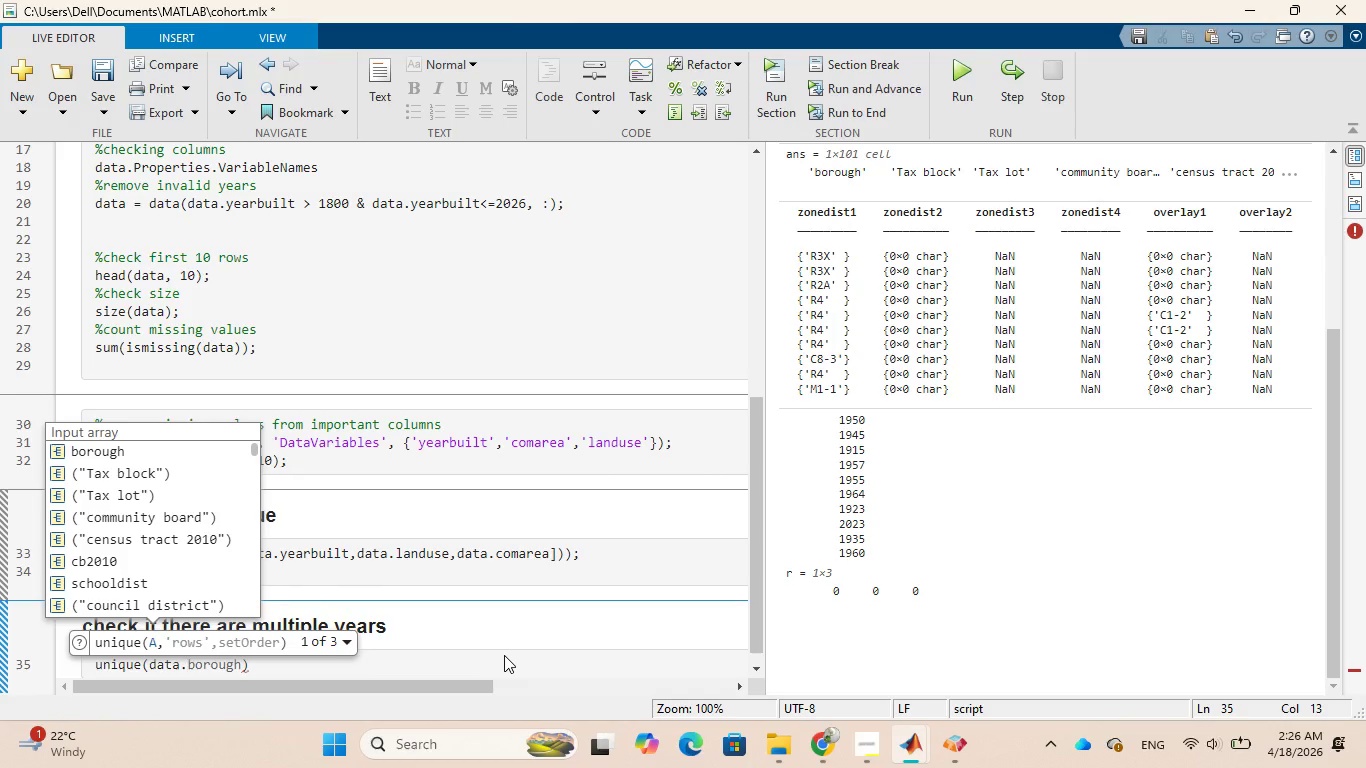 
scroll: coordinate [952, 505], scroll_direction: up, amount: 5.0
 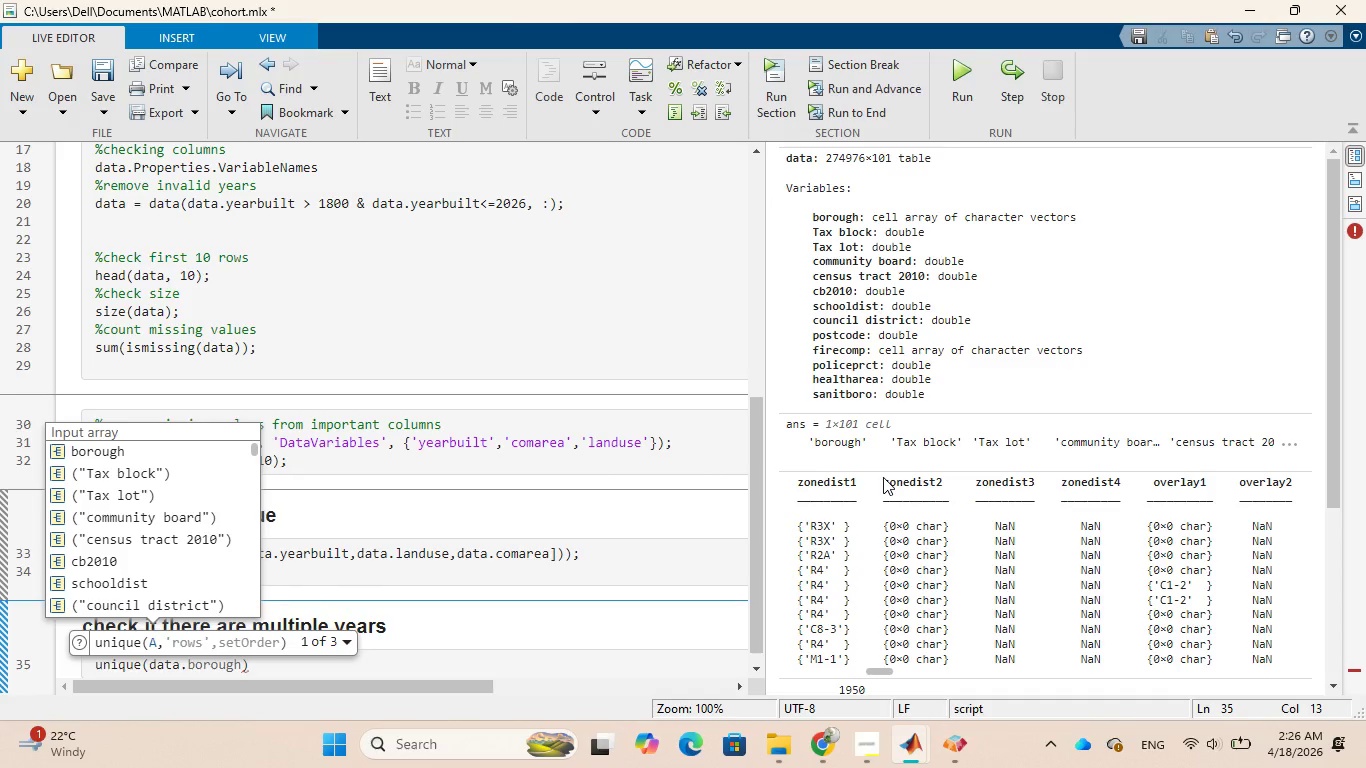 
wait(8.57)
 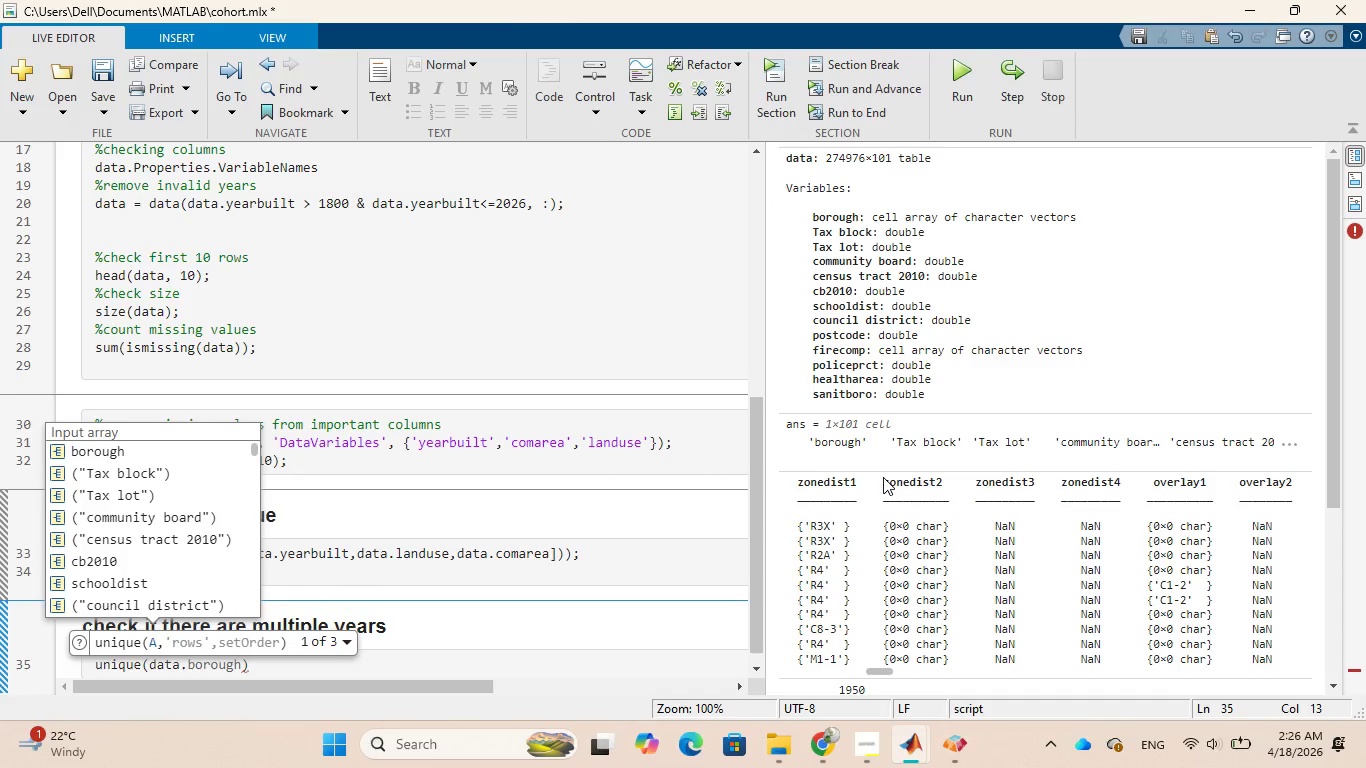 
scroll: coordinate [566, 291], scroll_direction: up, amount: 2.0
 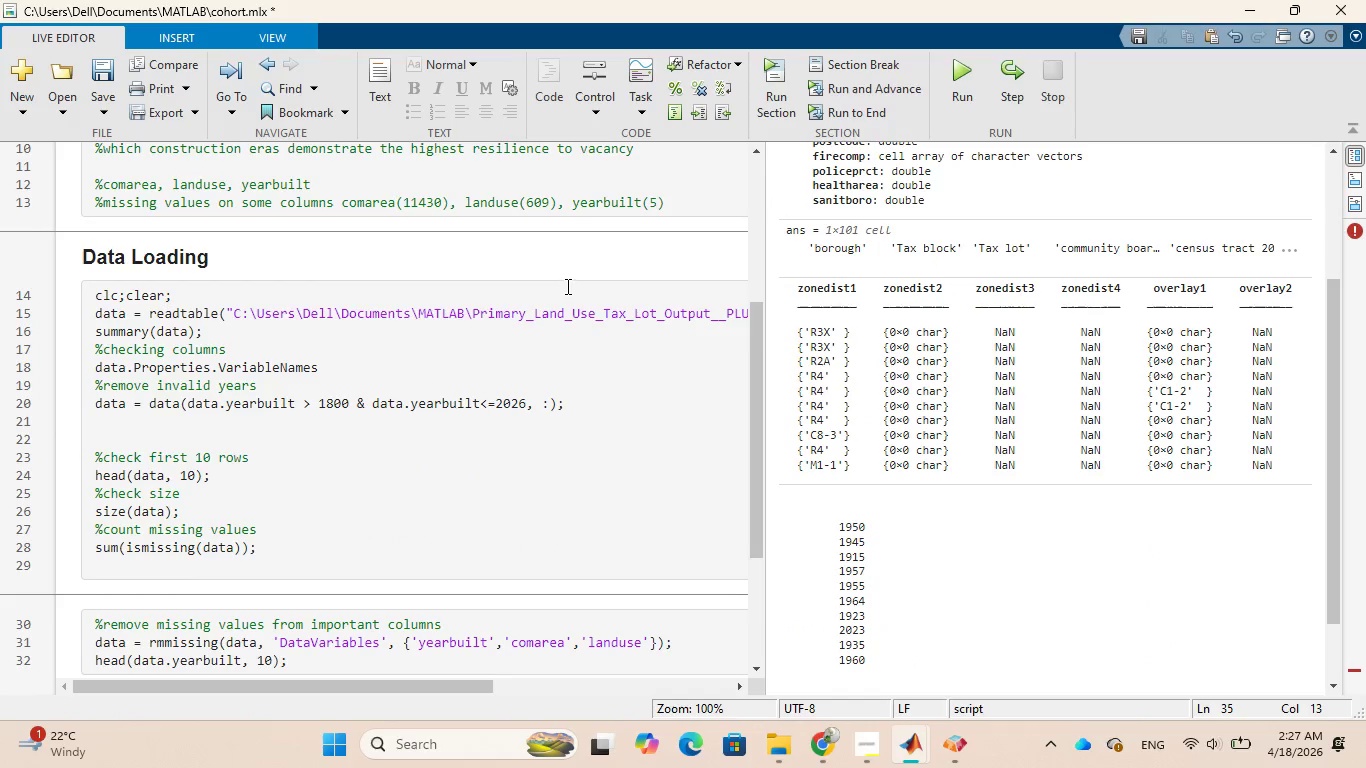 
scroll: coordinate [566, 286], scroll_direction: down, amount: 1.0
 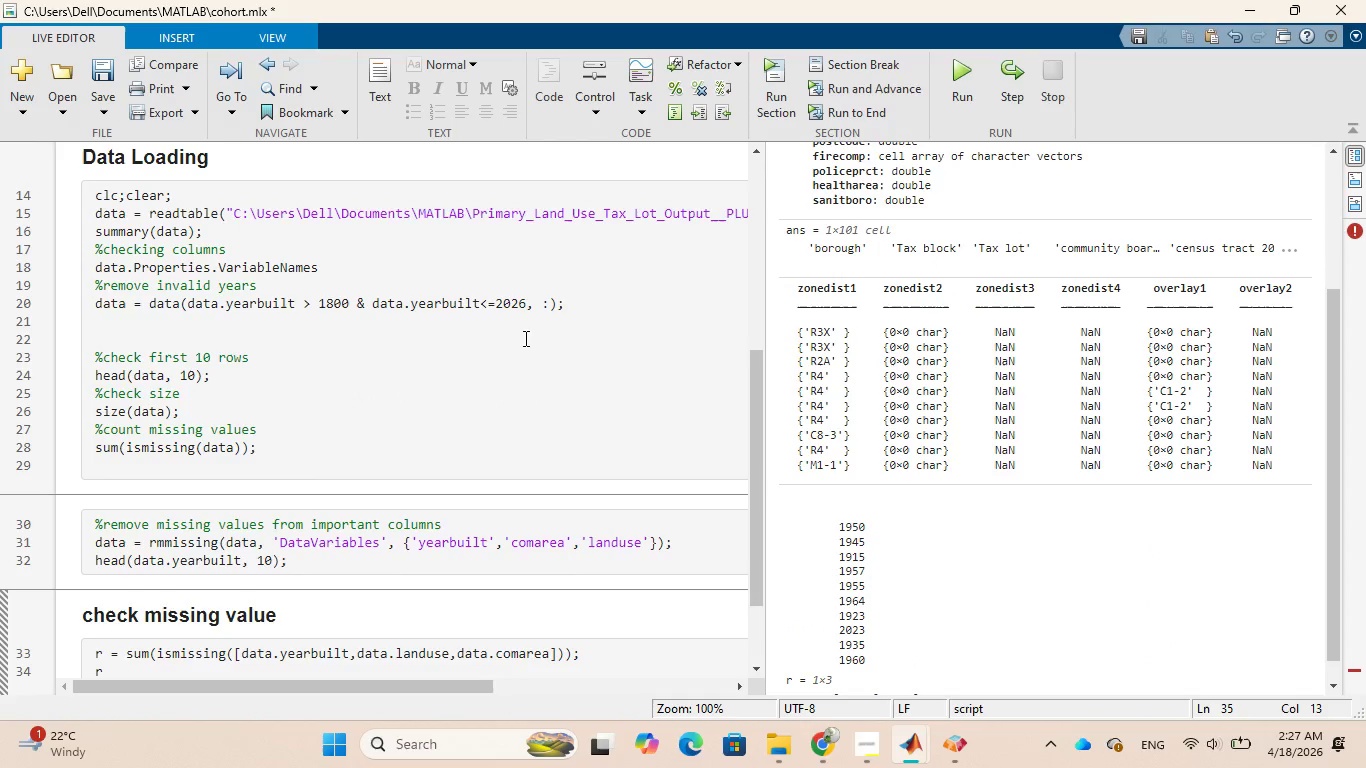 
left_click([523, 339])
 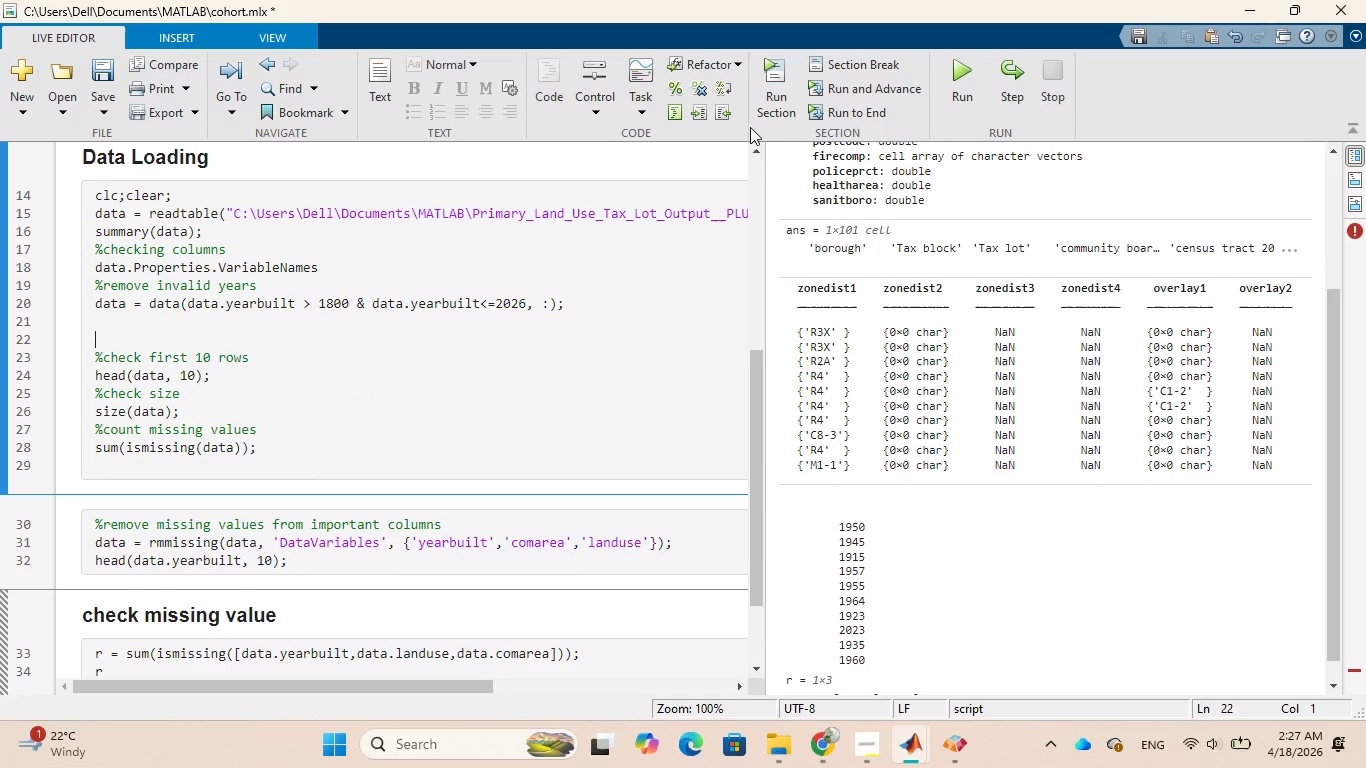 
left_click([764, 95])
 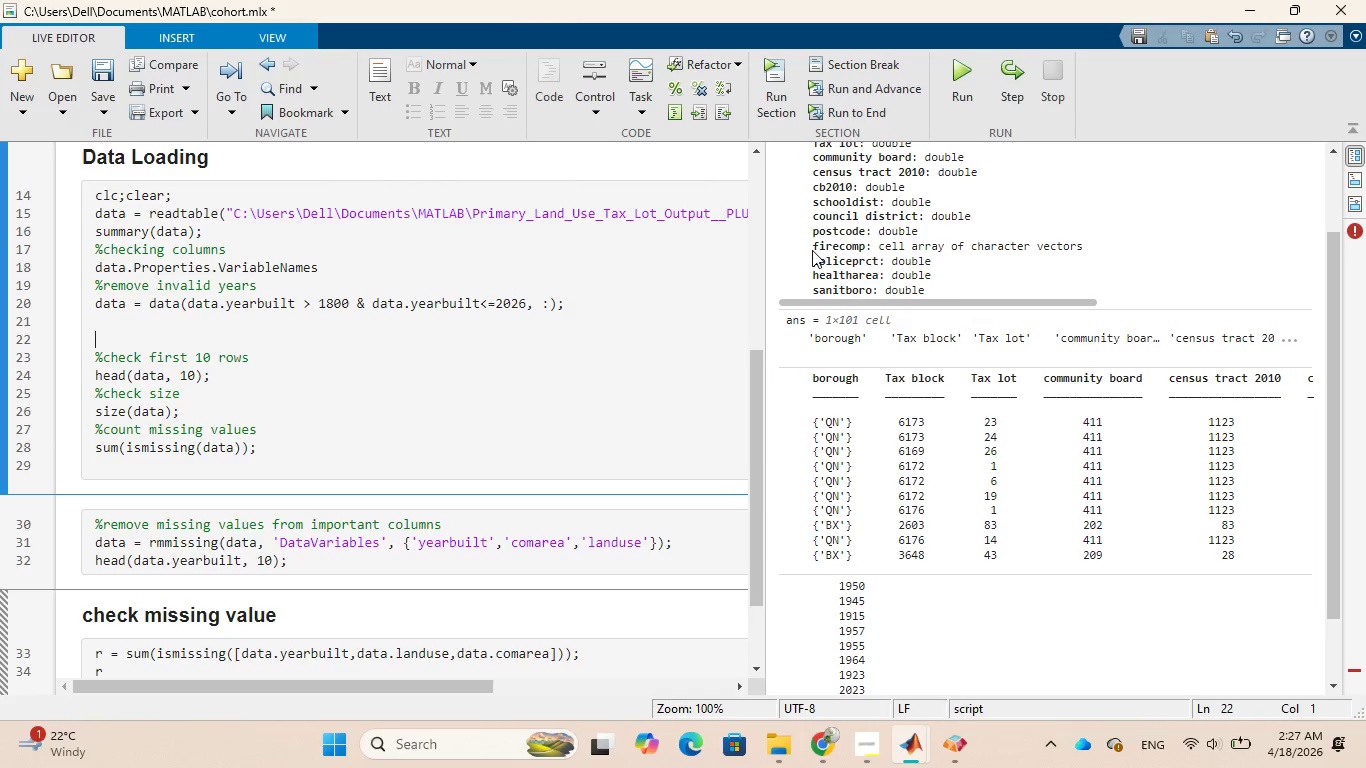 
wait(32.66)
 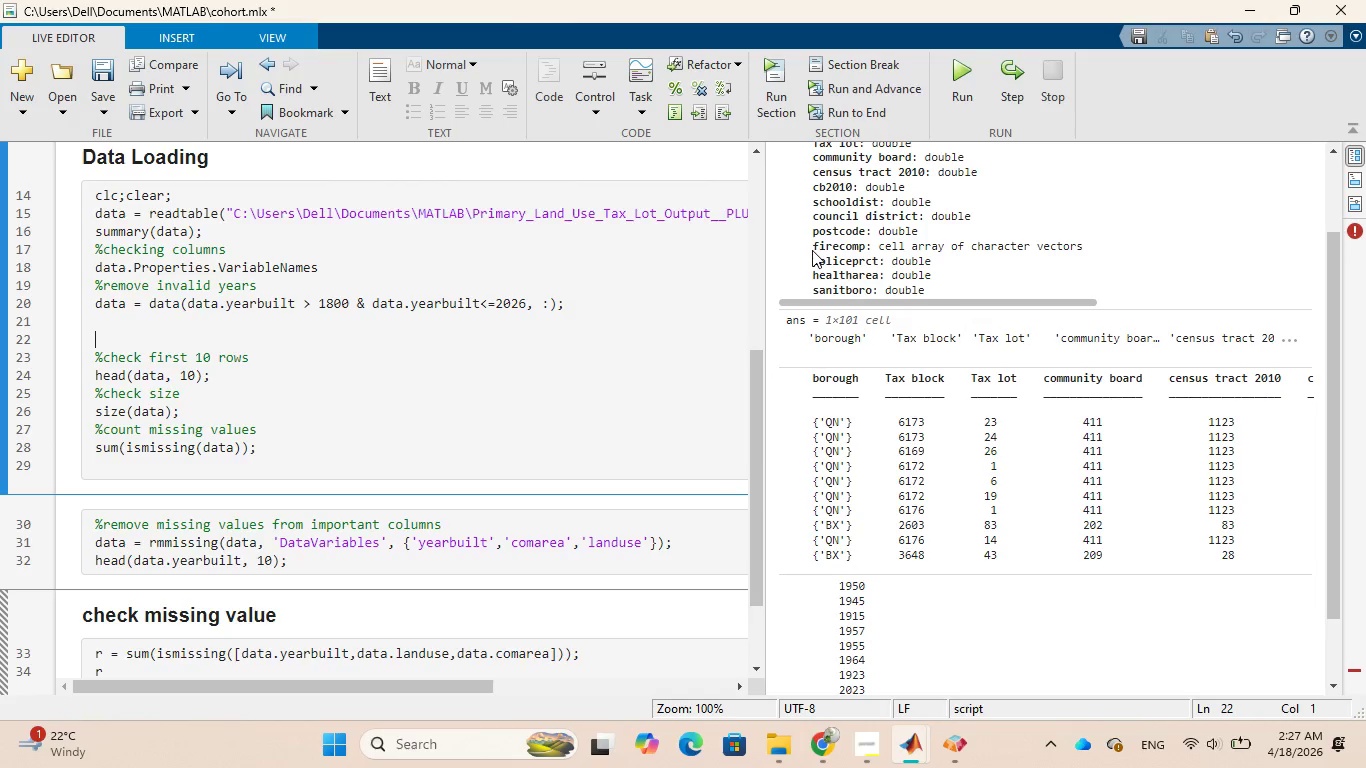 
scroll: coordinate [927, 298], scroll_direction: up, amount: 2.0
 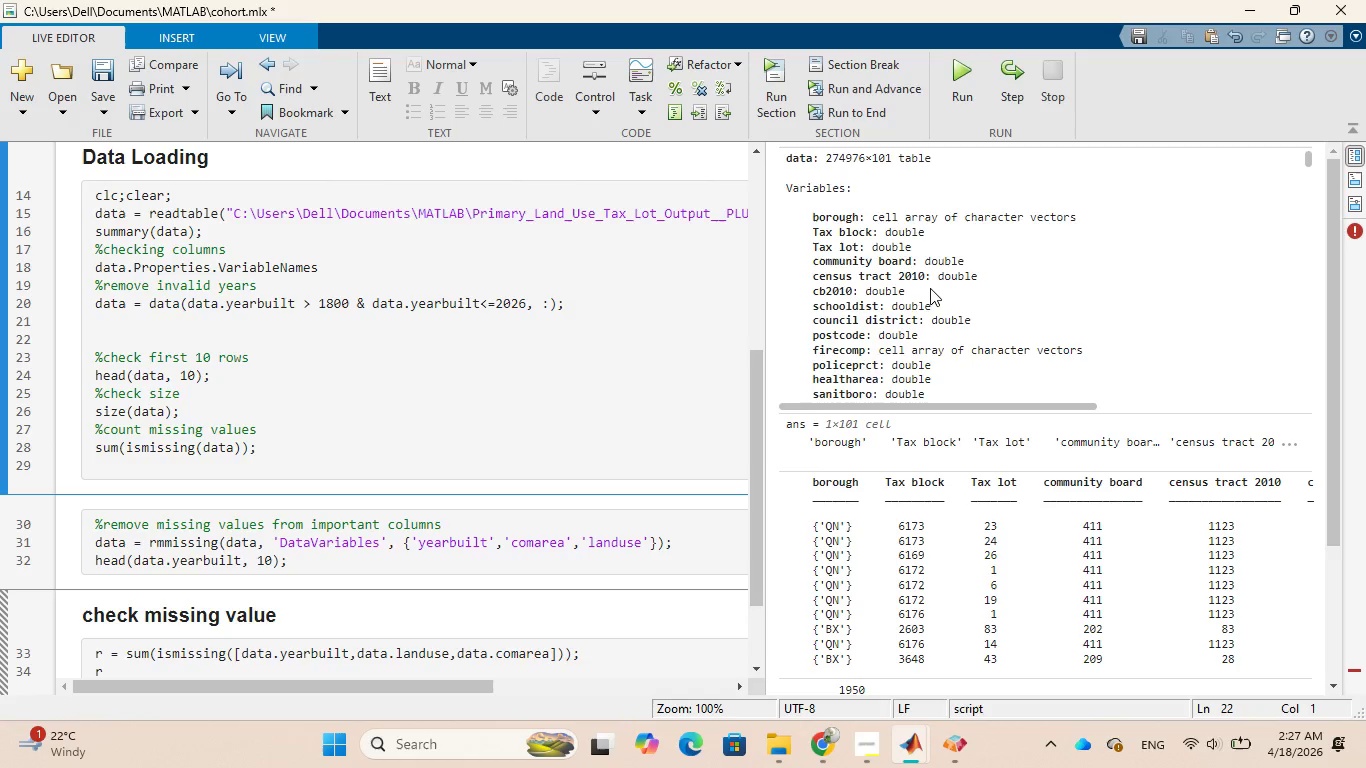 
scroll: coordinate [458, 639], scroll_direction: down, amount: 15.0
 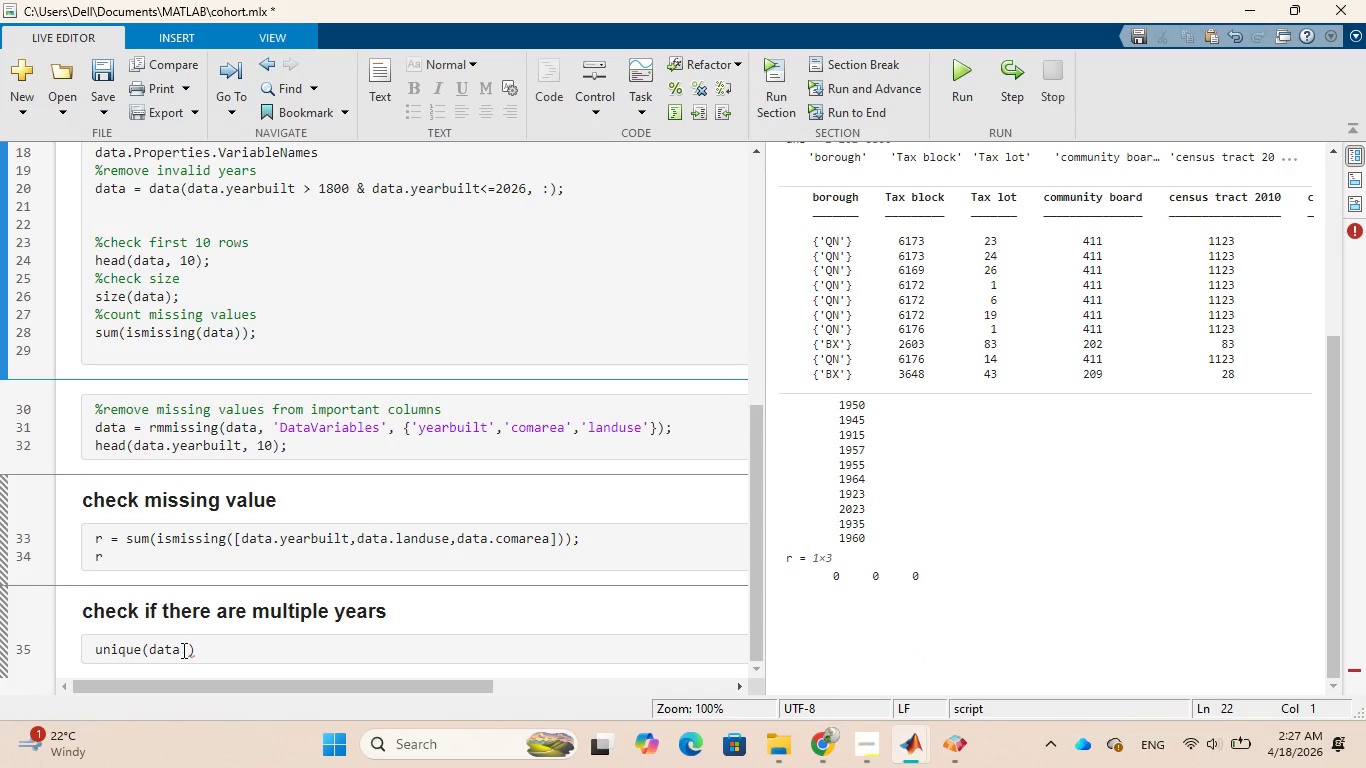 
left_click([186, 650])
 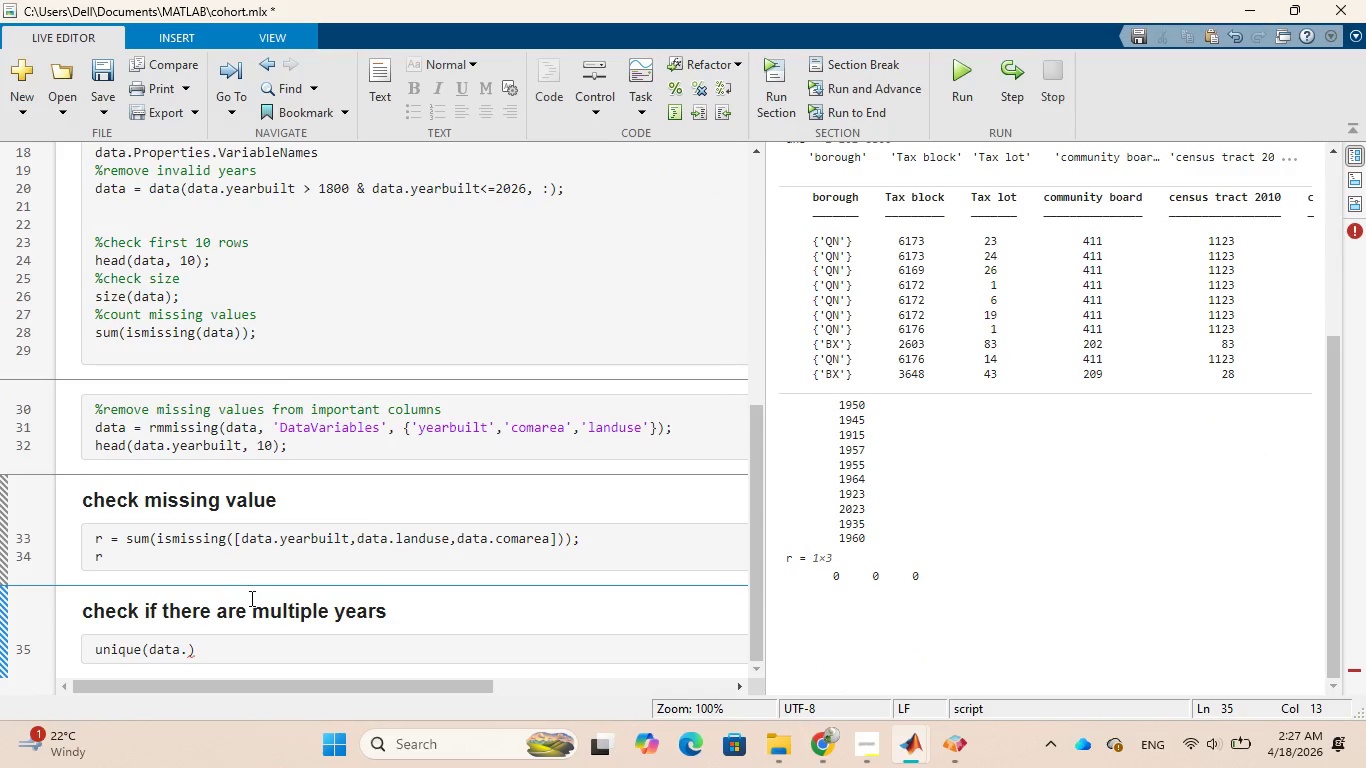 
type(yearbuilt)
 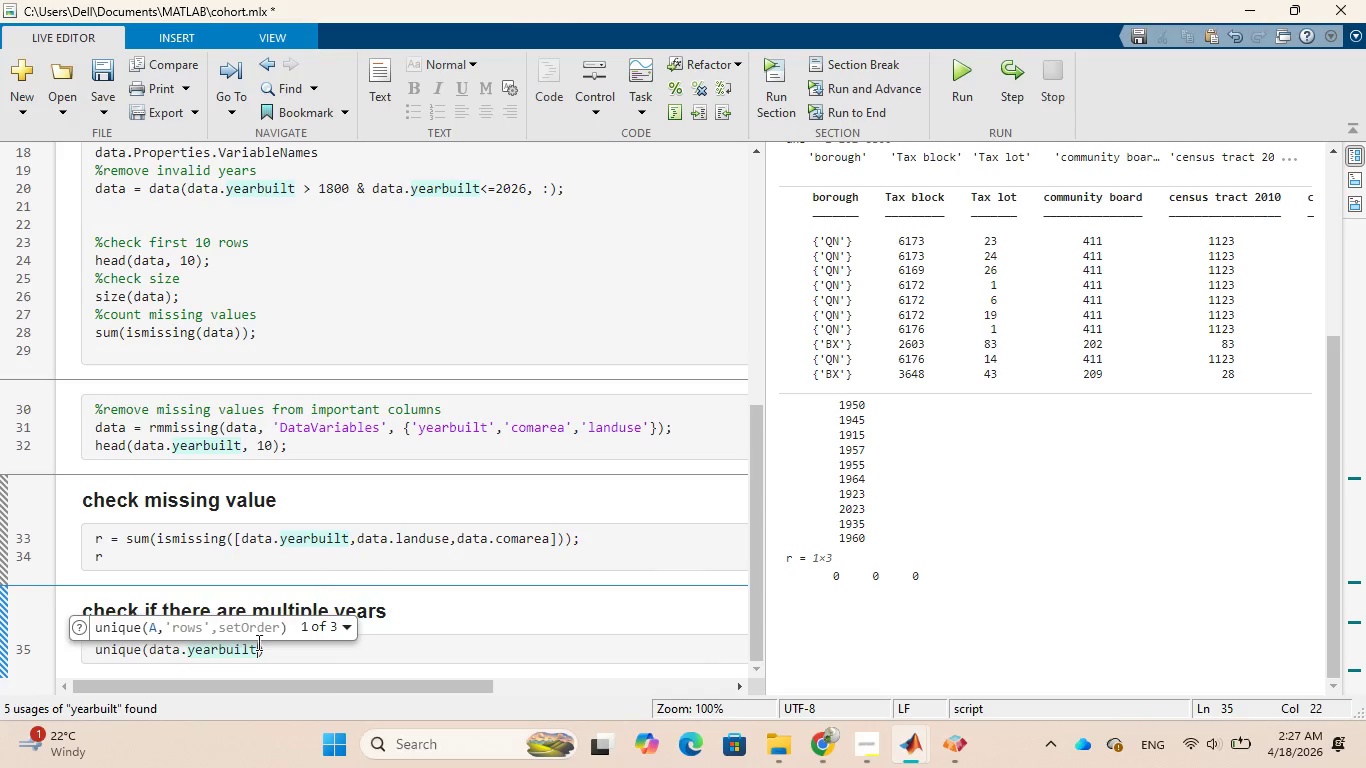 
left_click([412, 659])
 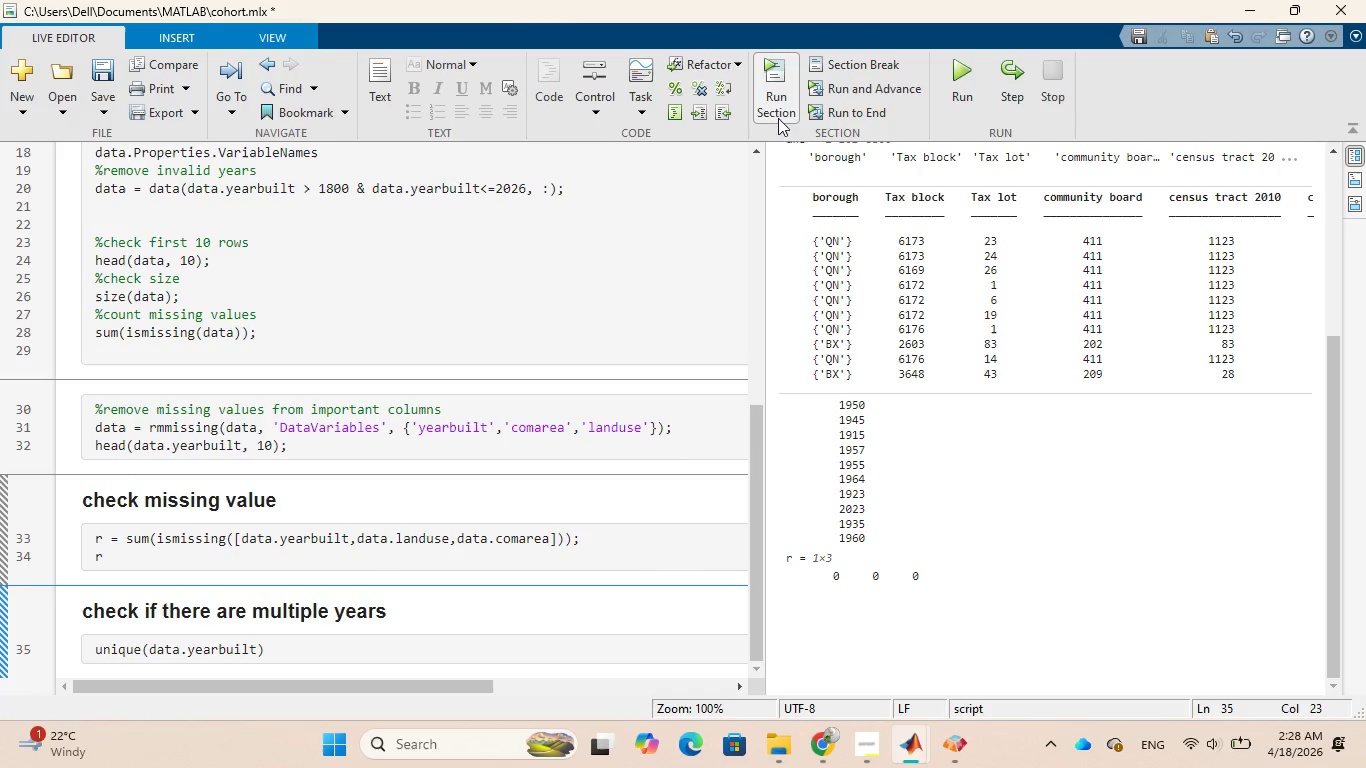 
left_click([767, 71])
 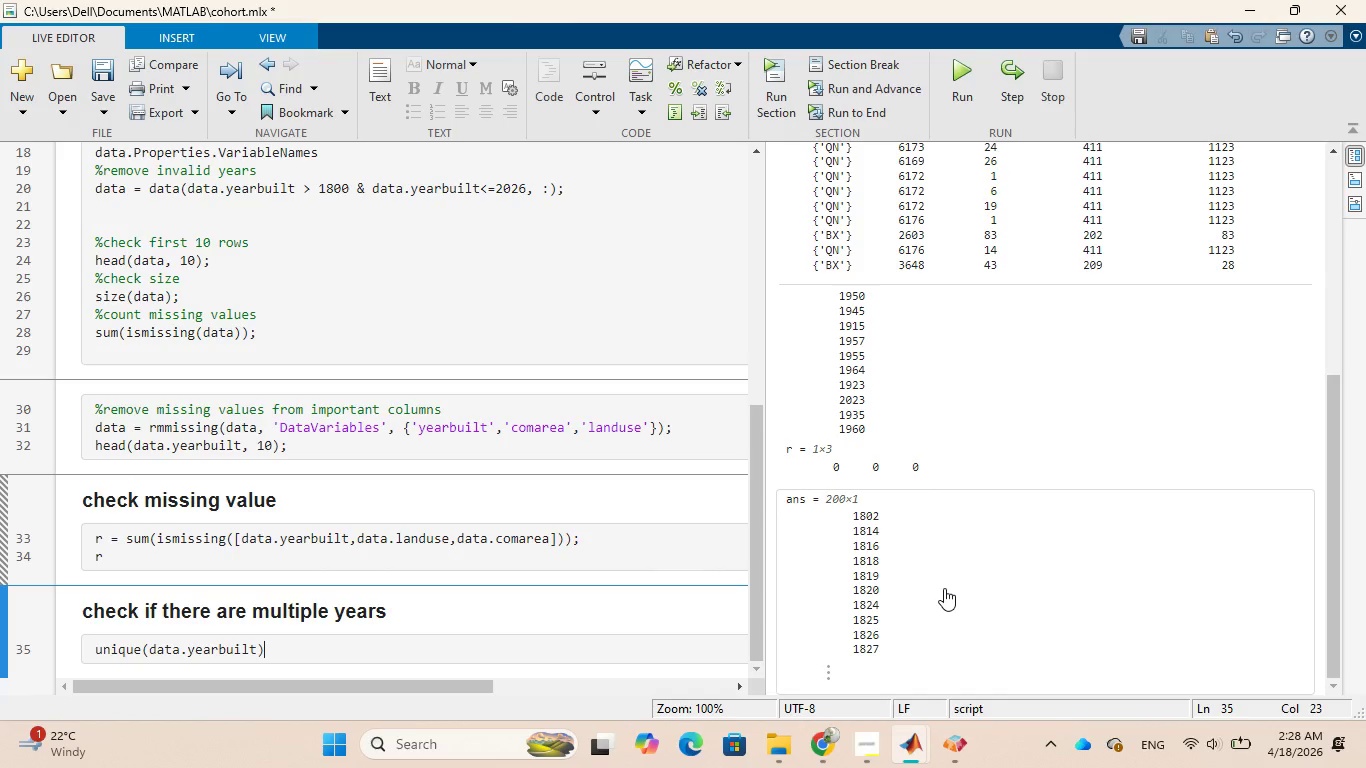 
wait(11.98)
 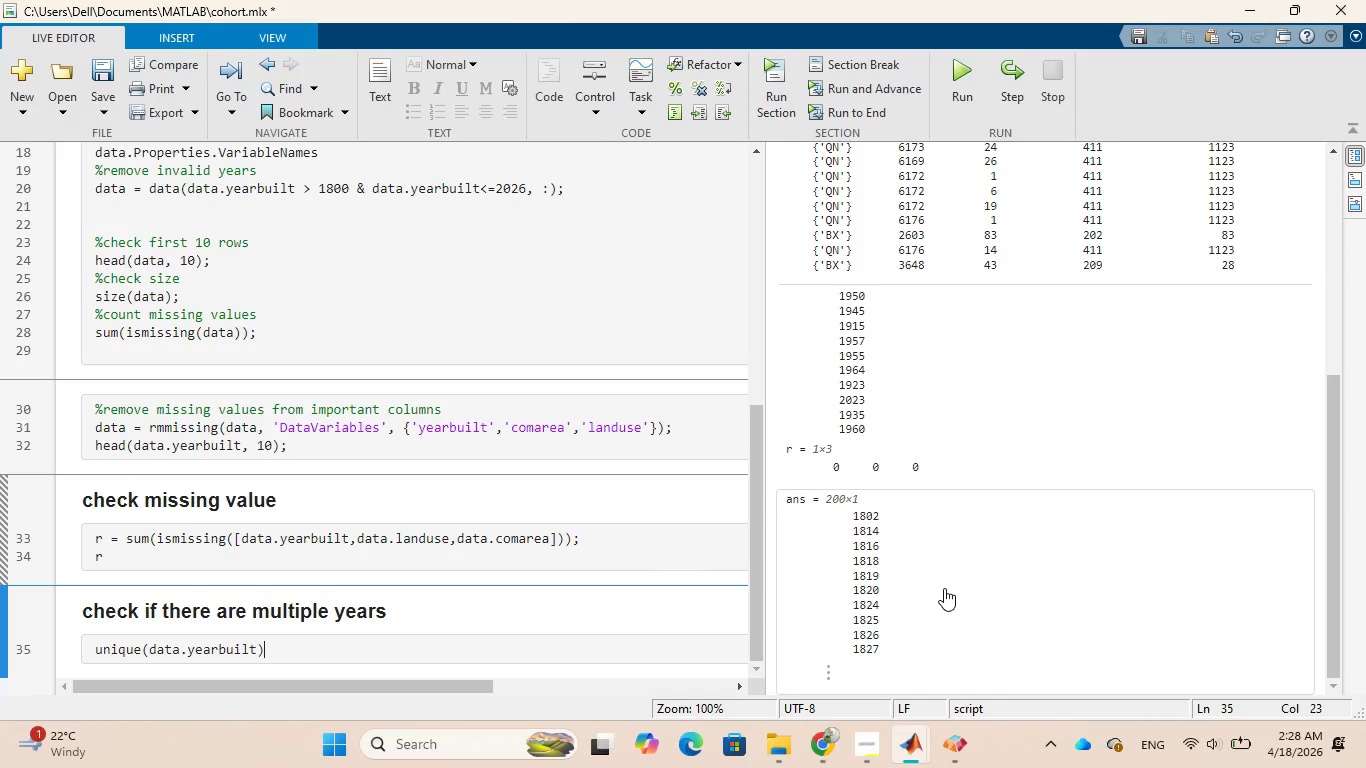 
scroll: coordinate [940, 539], scroll_direction: down, amount: 2.0
 